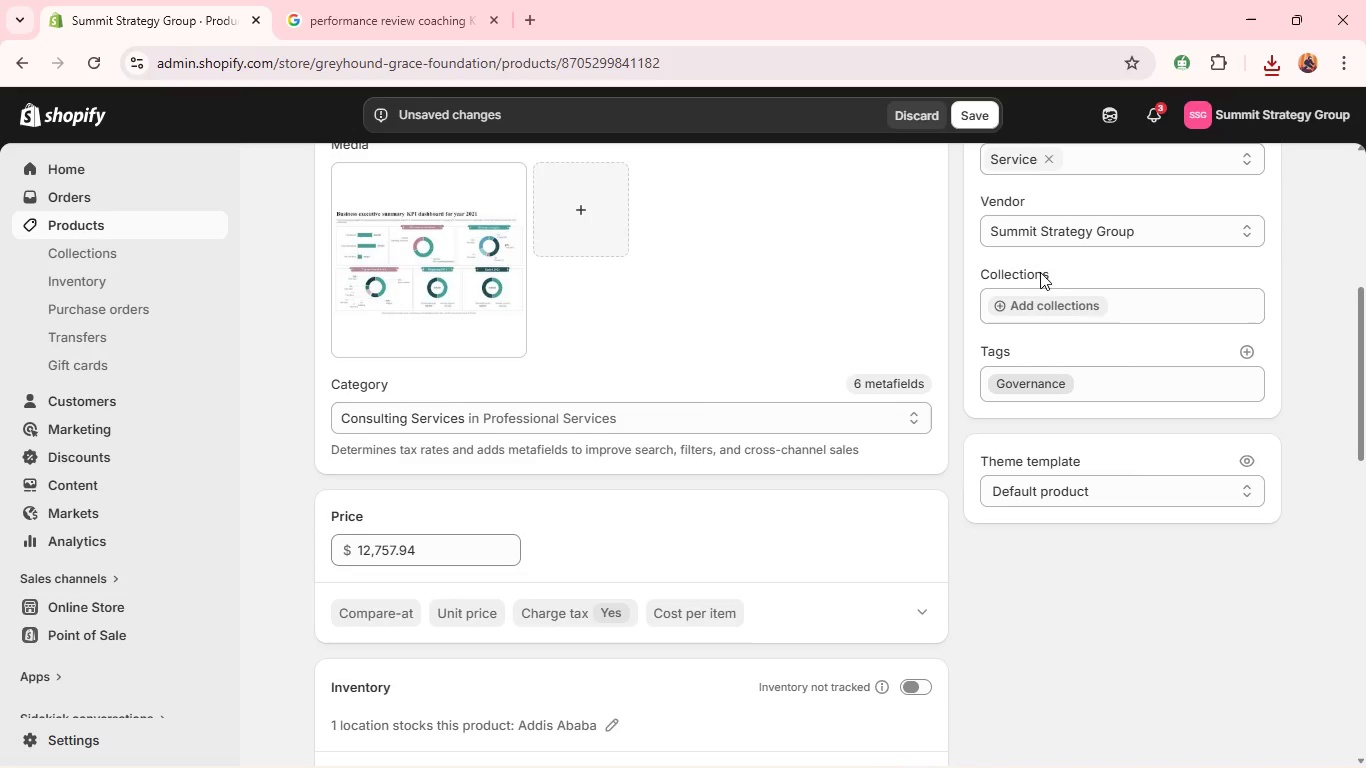 
left_click([1040, 277])
 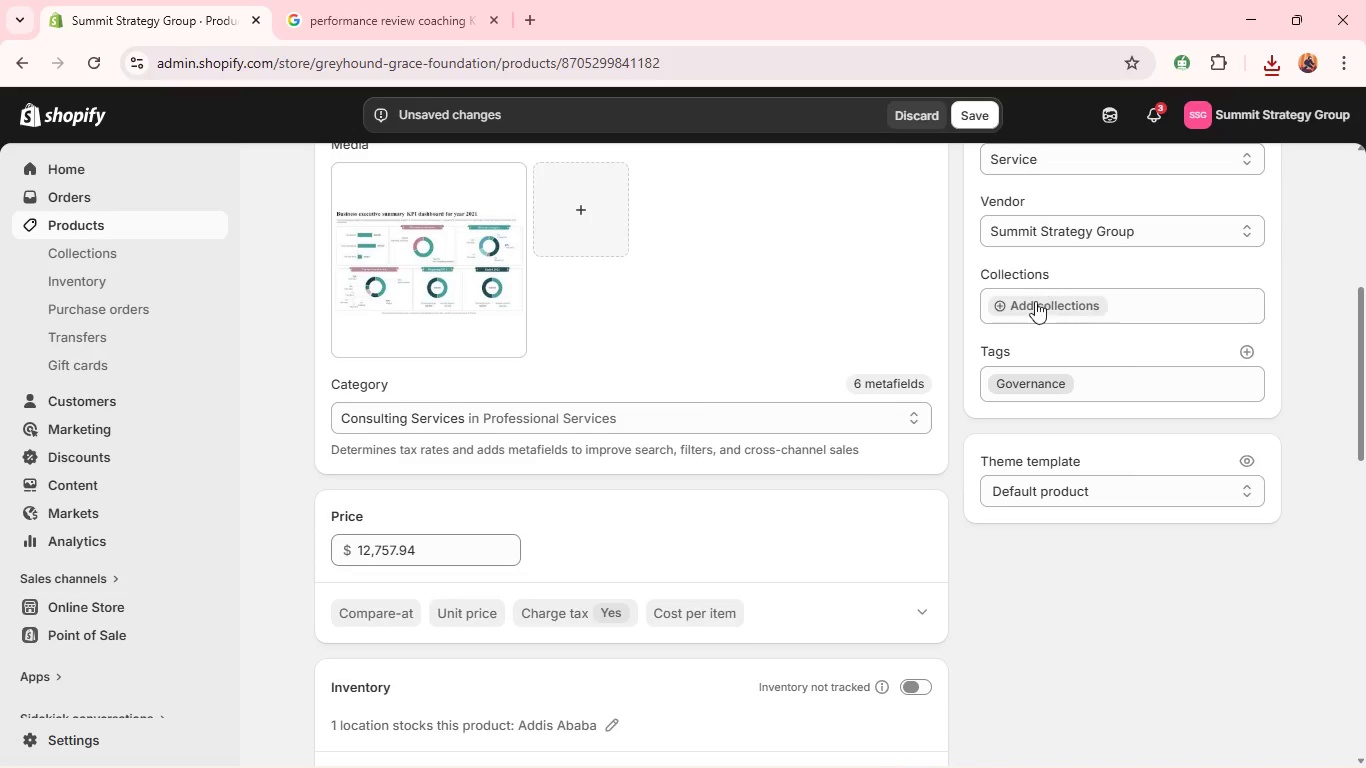 
left_click([1034, 302])
 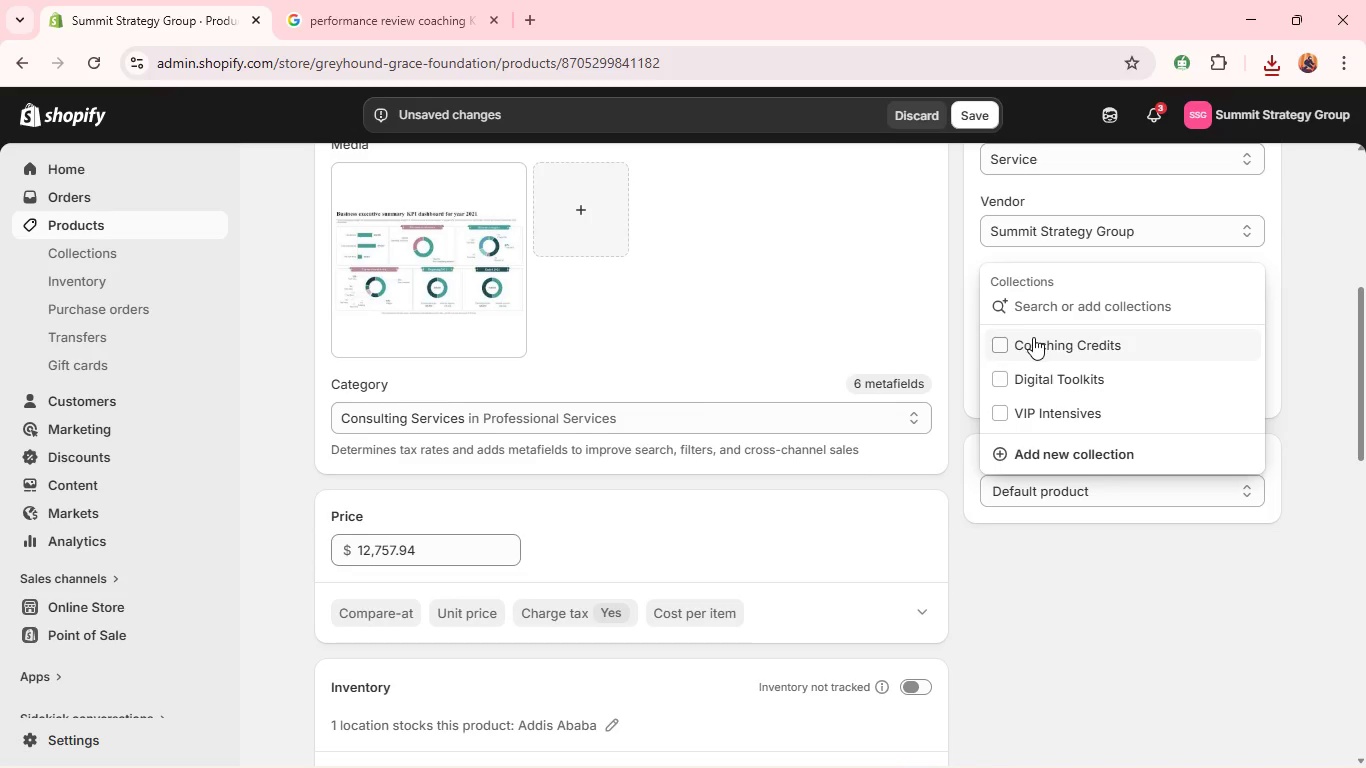 
left_click([1033, 338])
 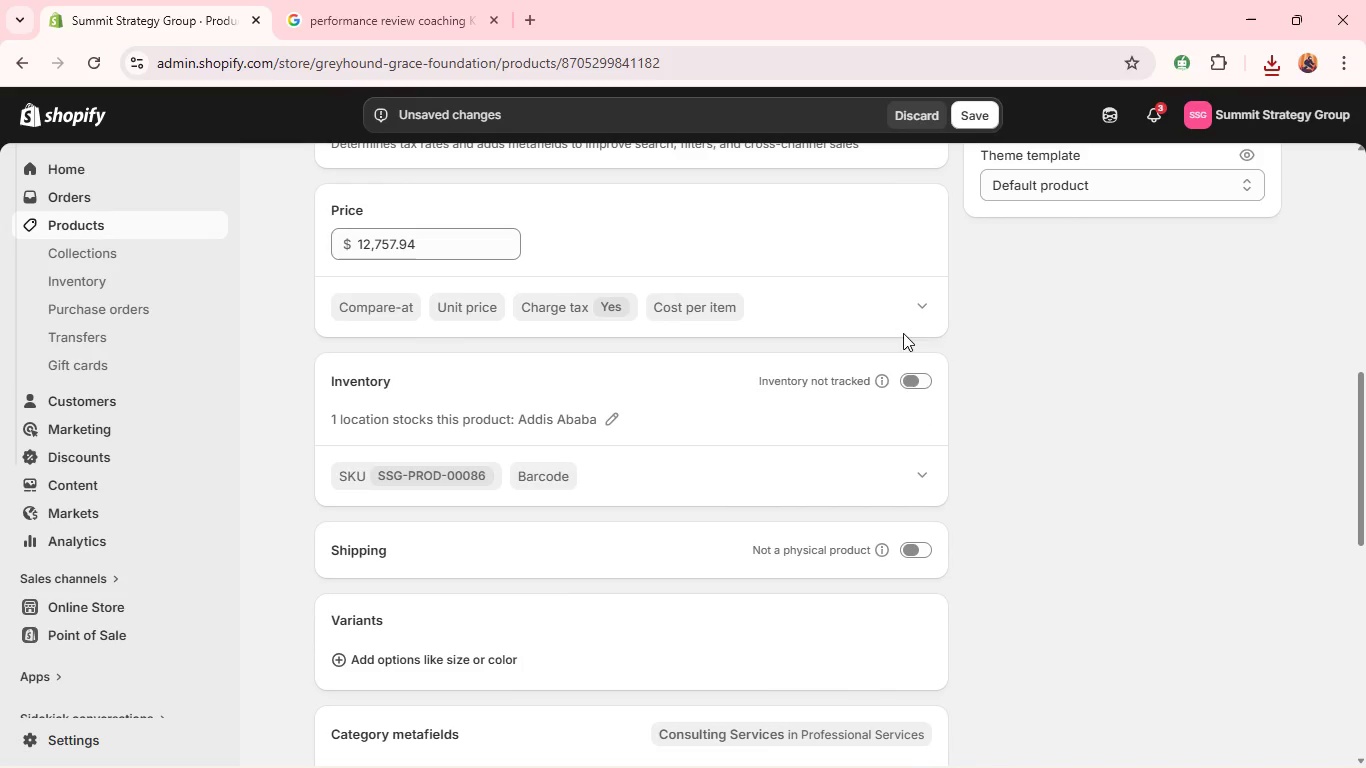 
left_click([906, 380])
 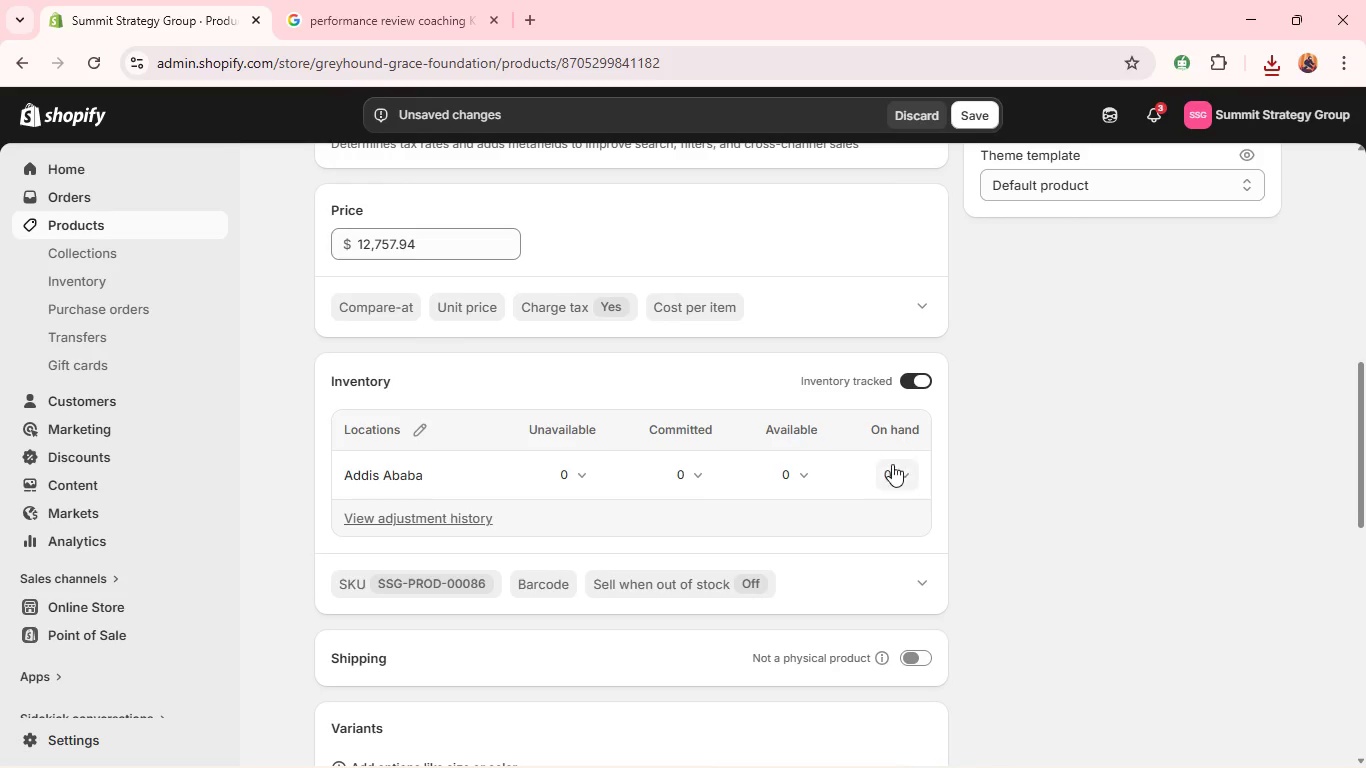 
left_click([890, 471])
 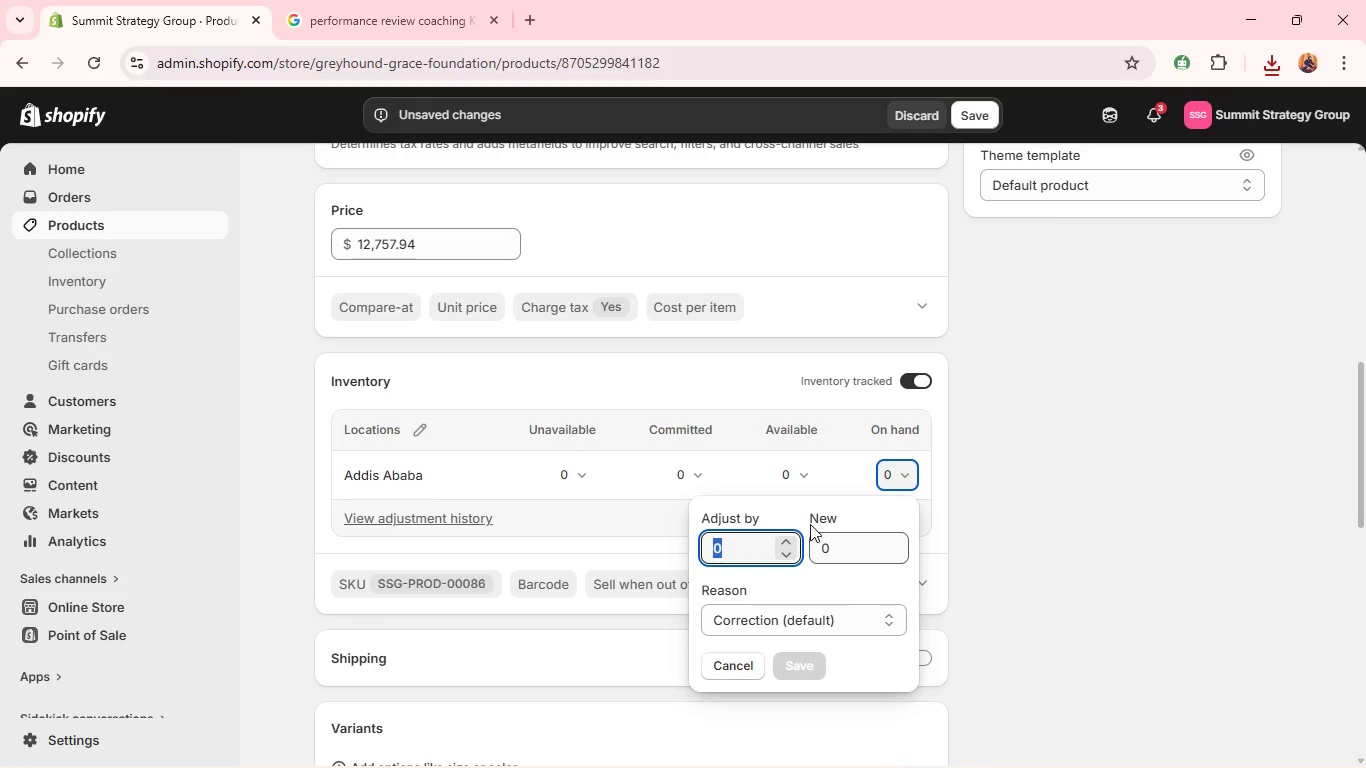 
type(999)
 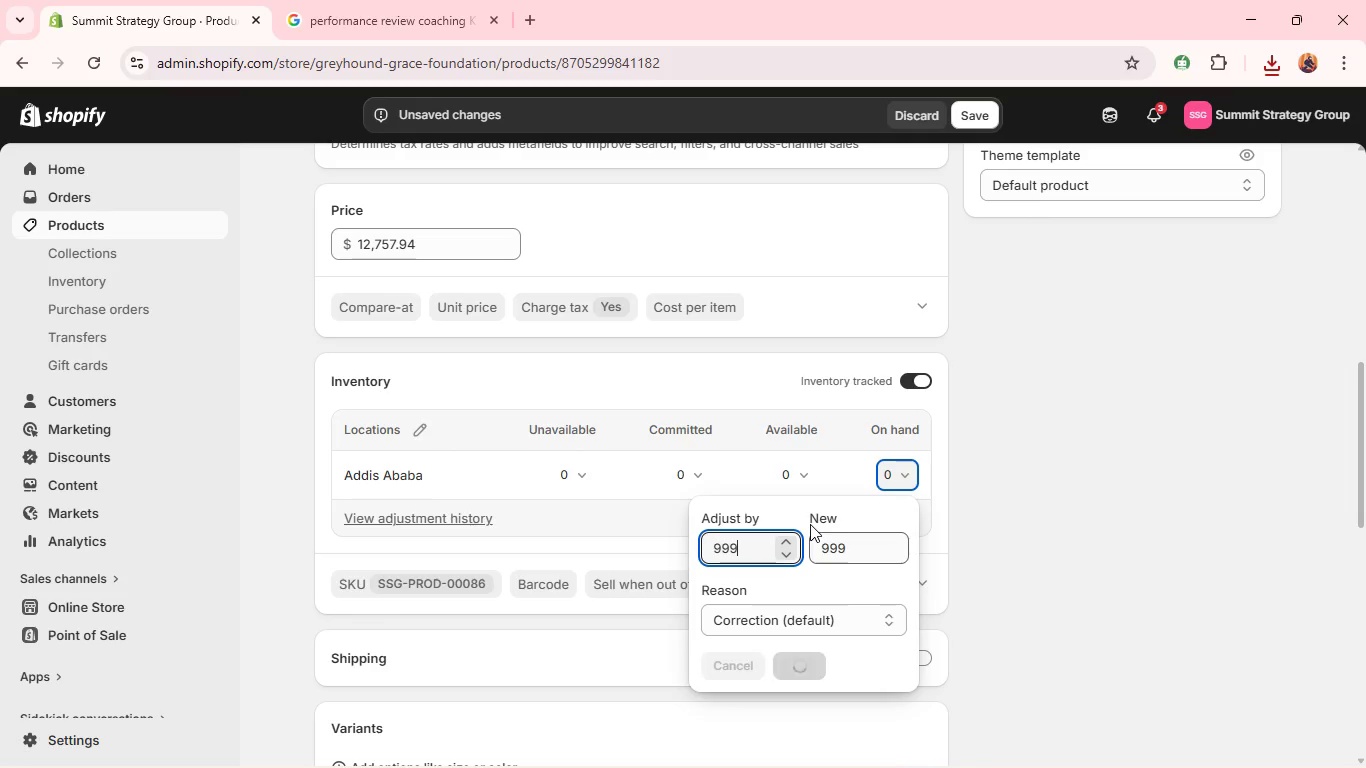 
key(Enter)
 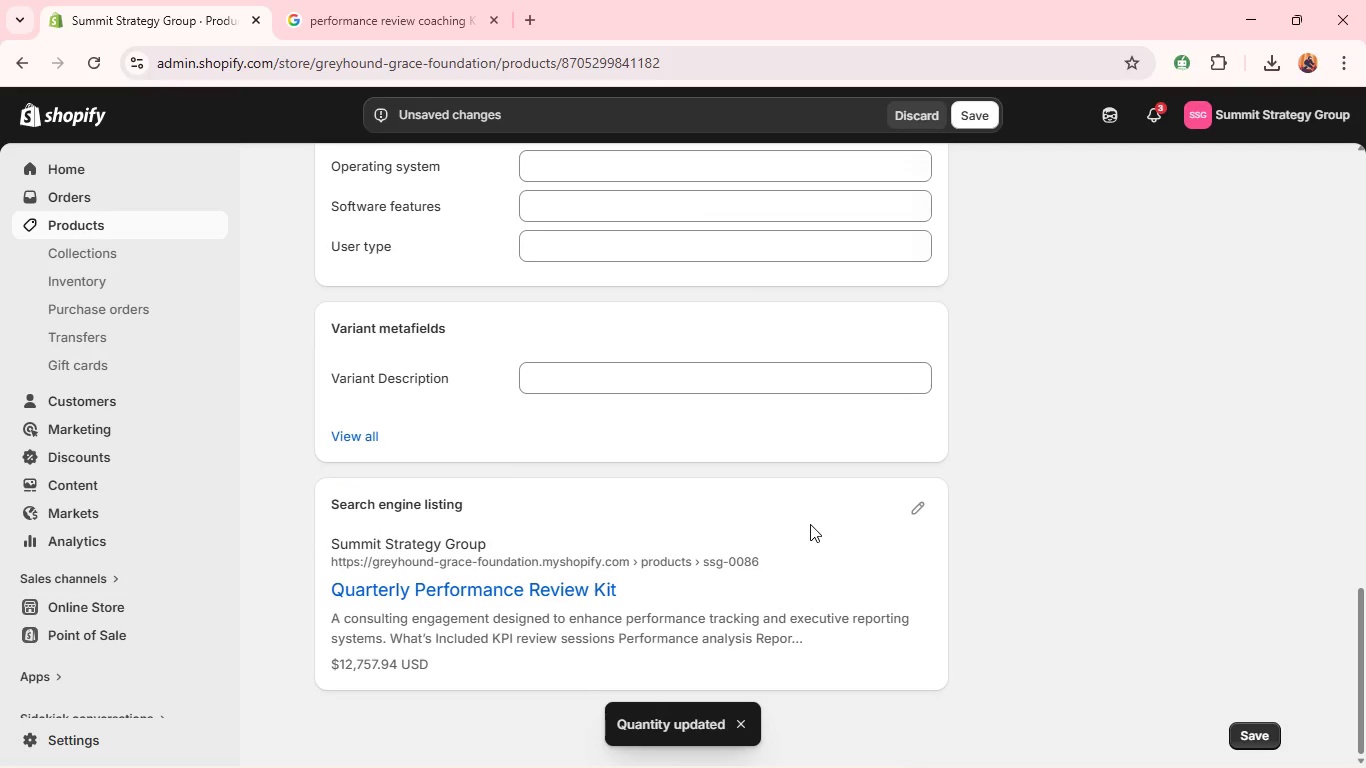 
left_click([913, 517])
 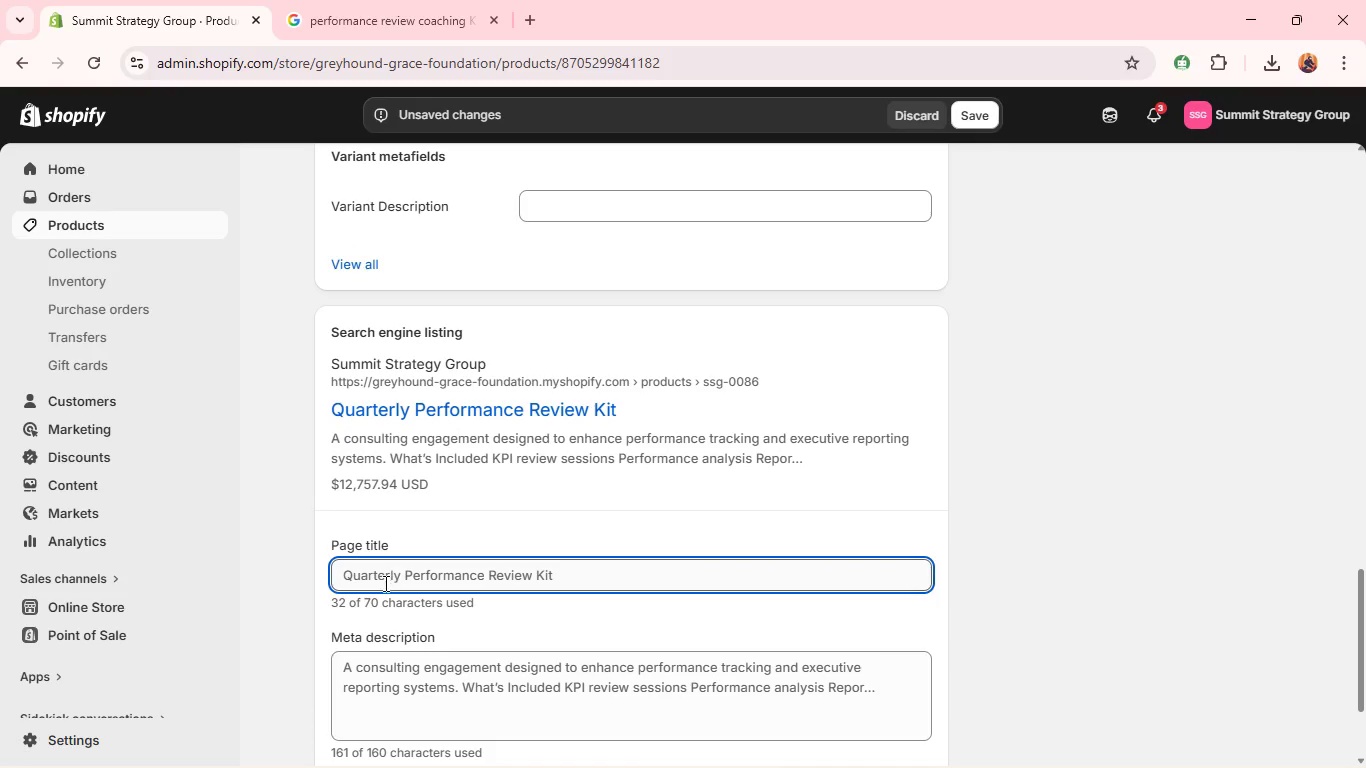 
double_click([381, 583])
 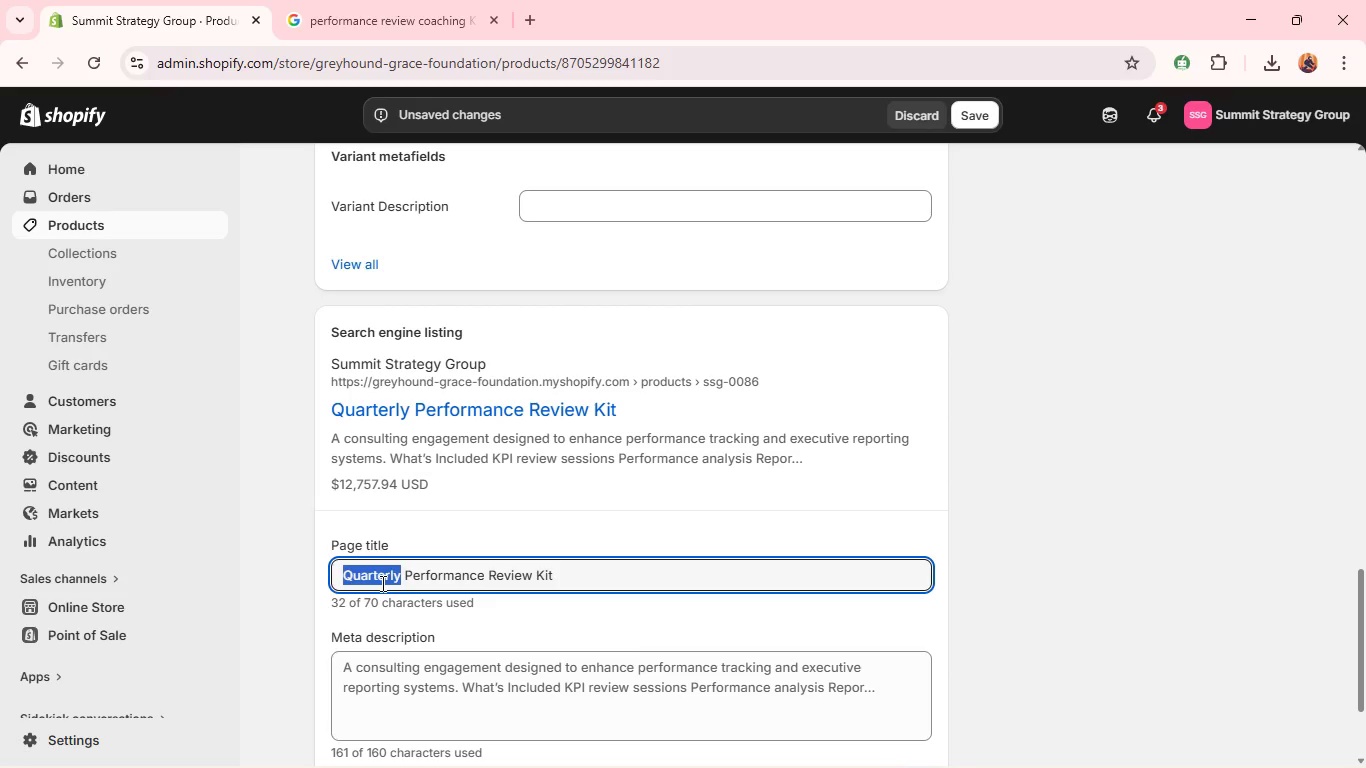 
key(Backspace)
 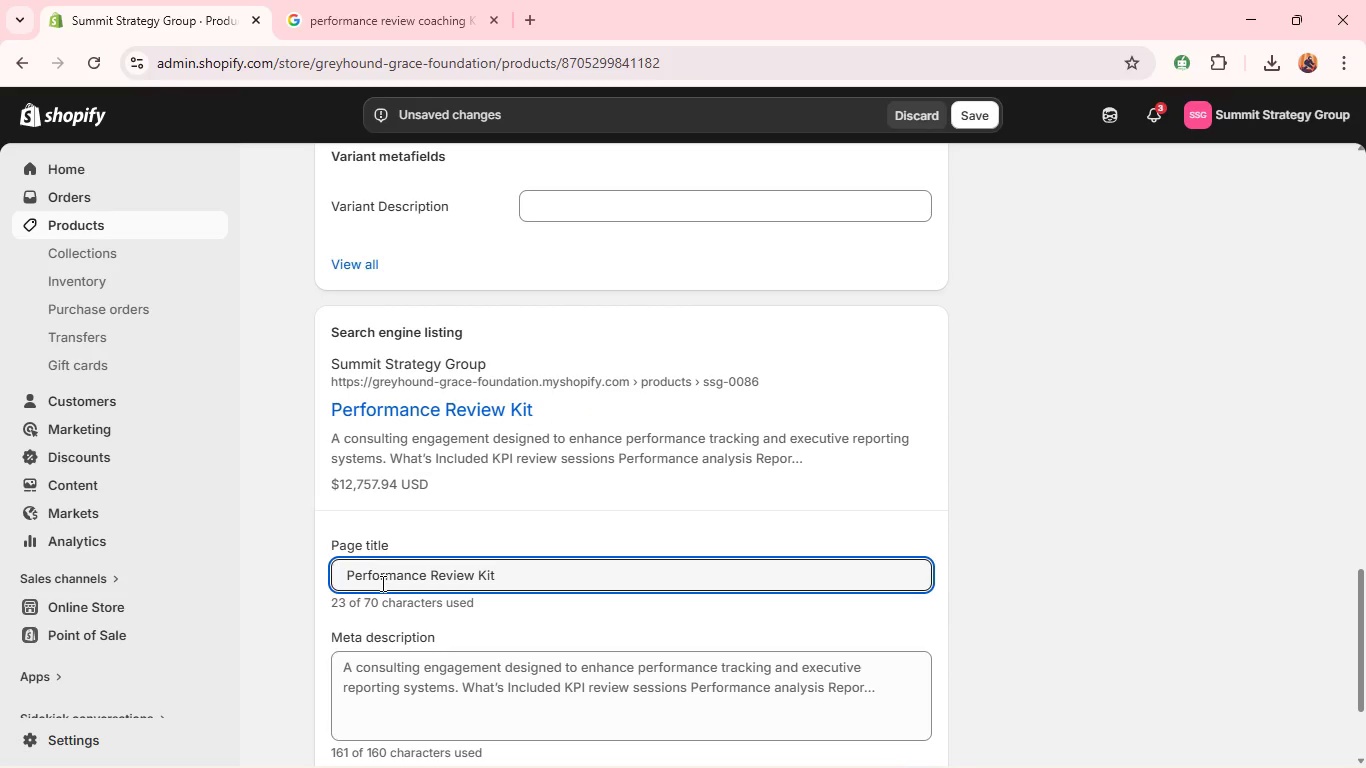 
key(ArrowRight)
 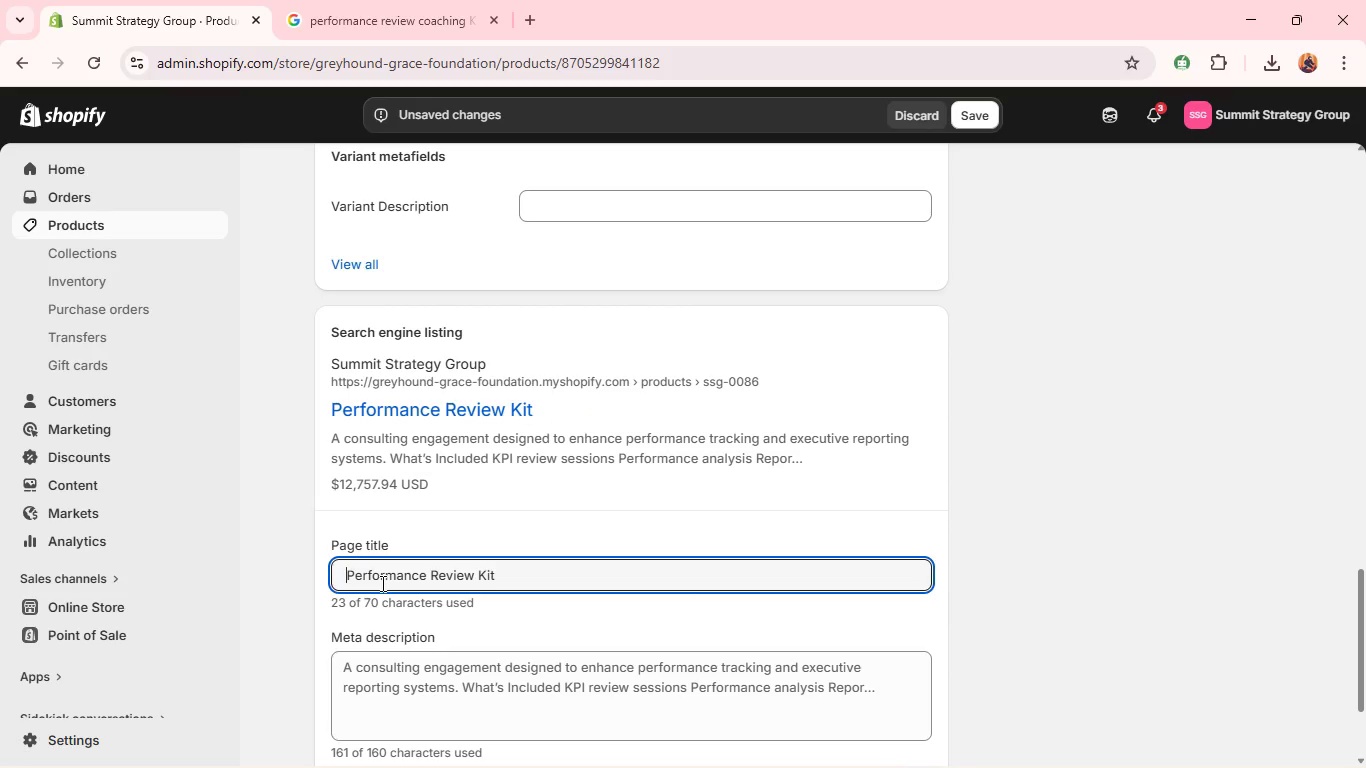 
key(Backspace)
 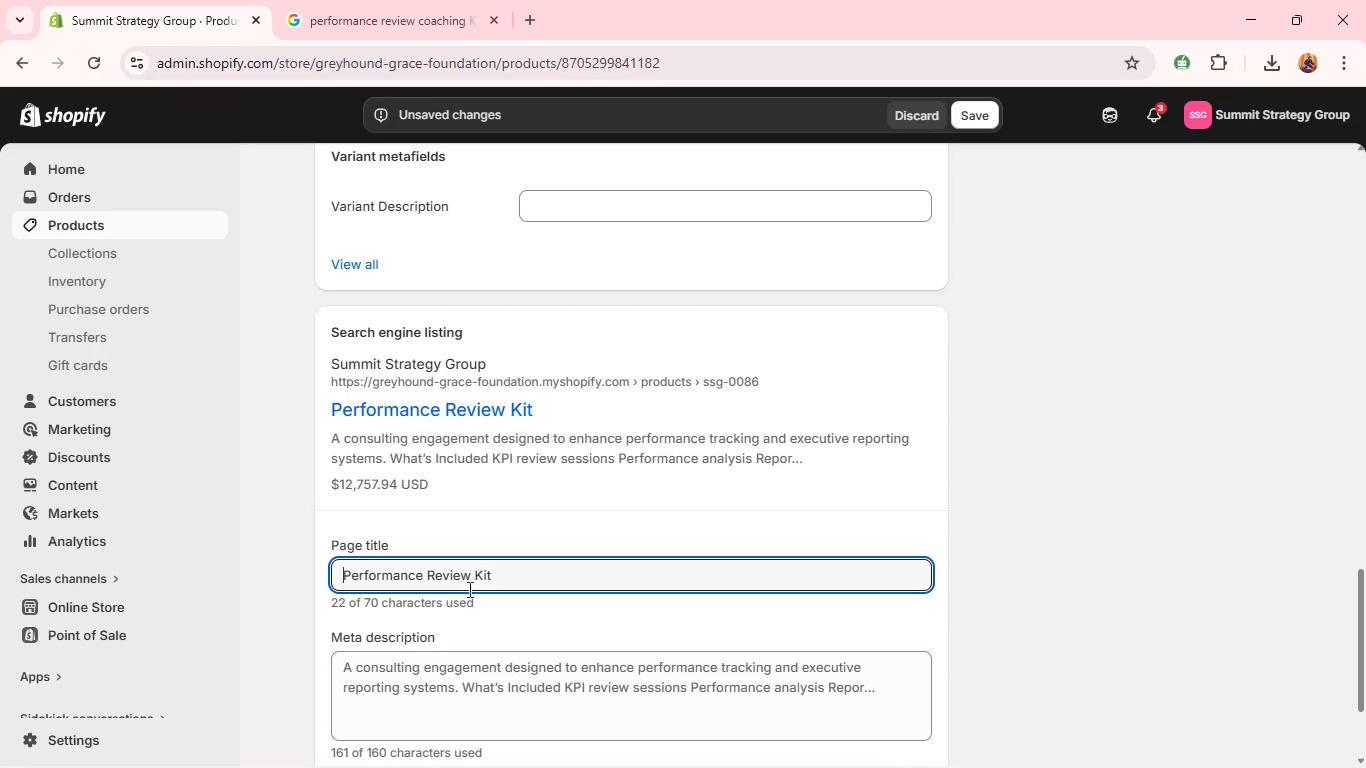 
double_click([487, 585])
 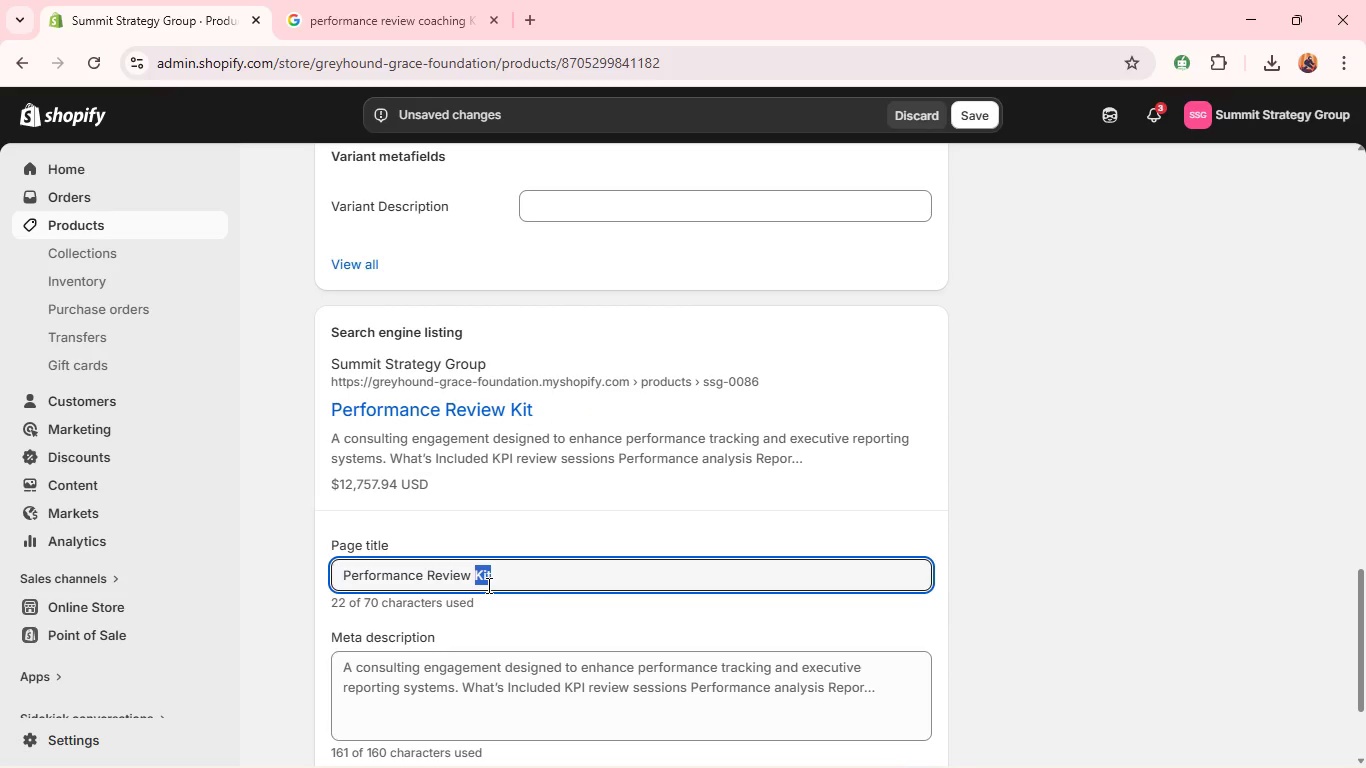 
type(Coaching for Executive Teams)
 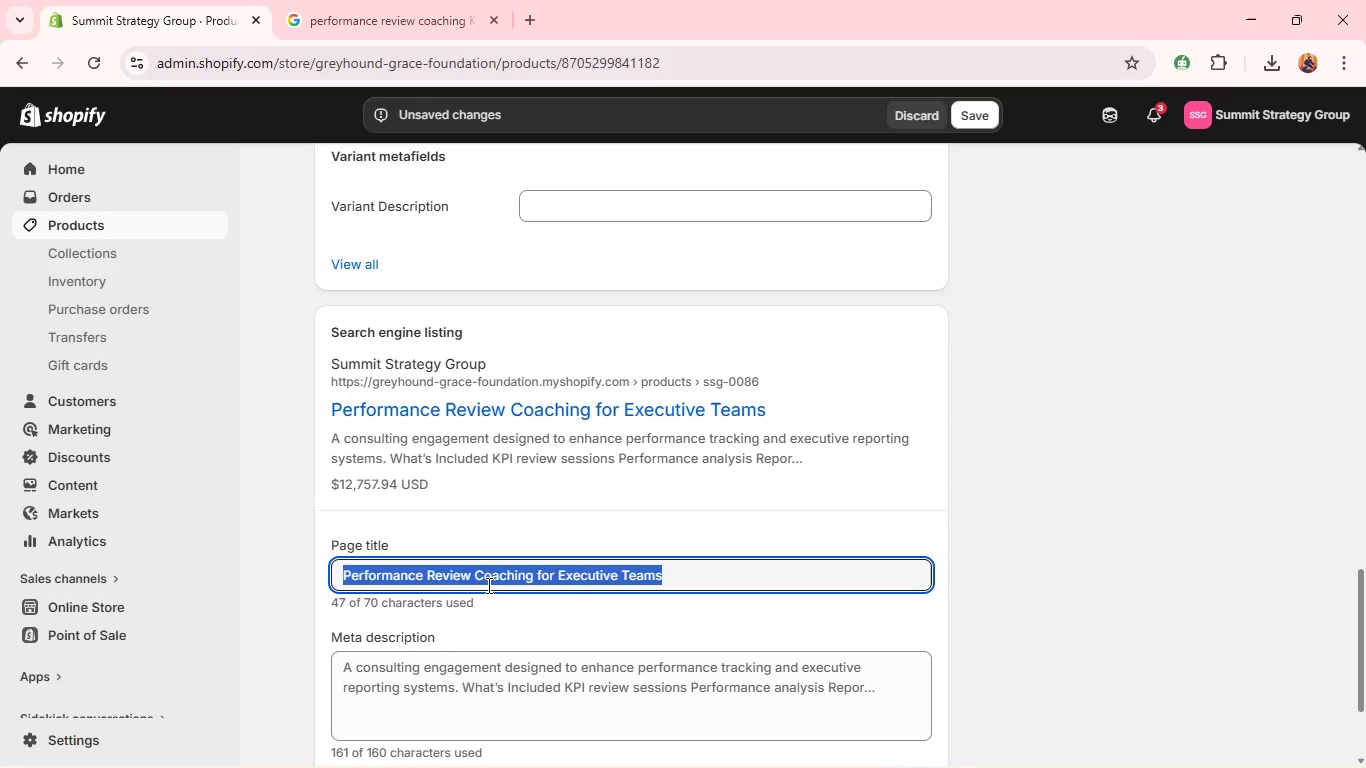 
key(Control+A)
 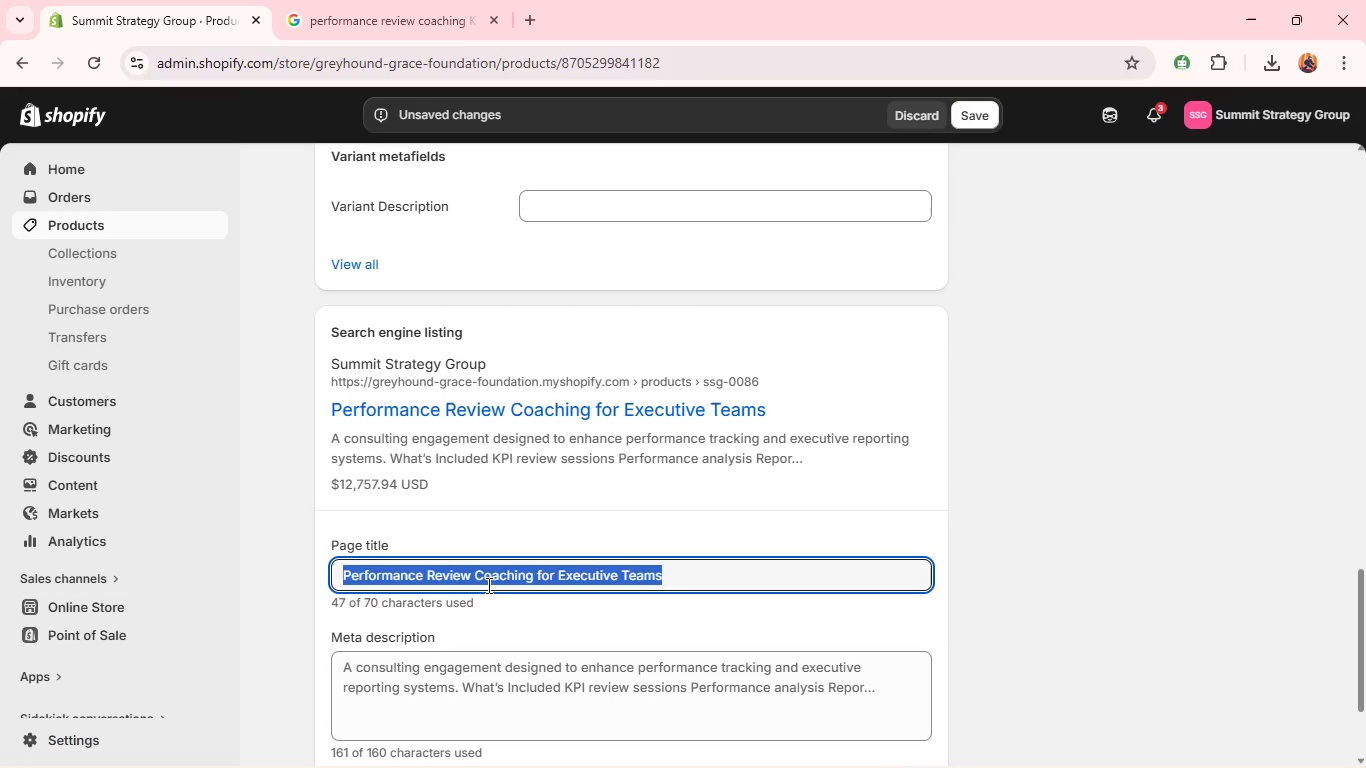 
key(Control+C)
 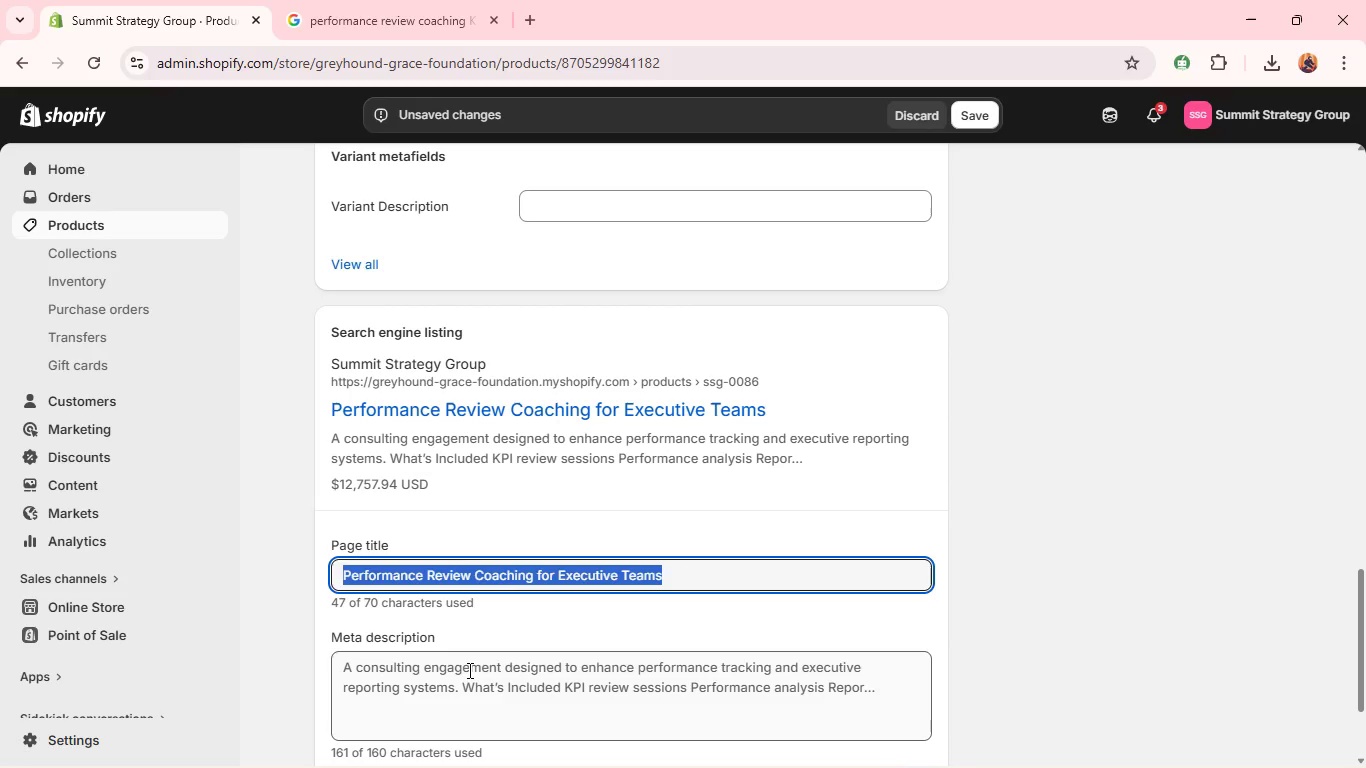 
left_click([468, 670])
 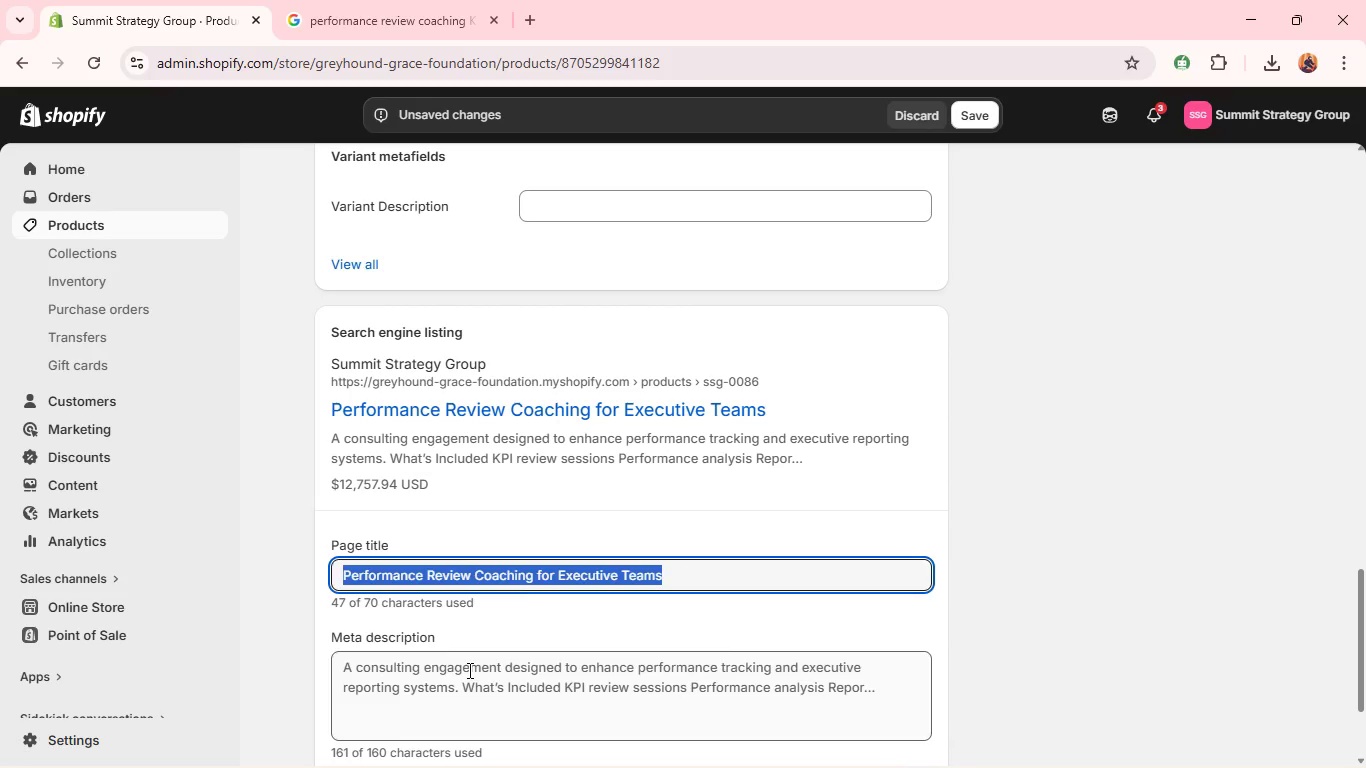 
key(Control+A)
 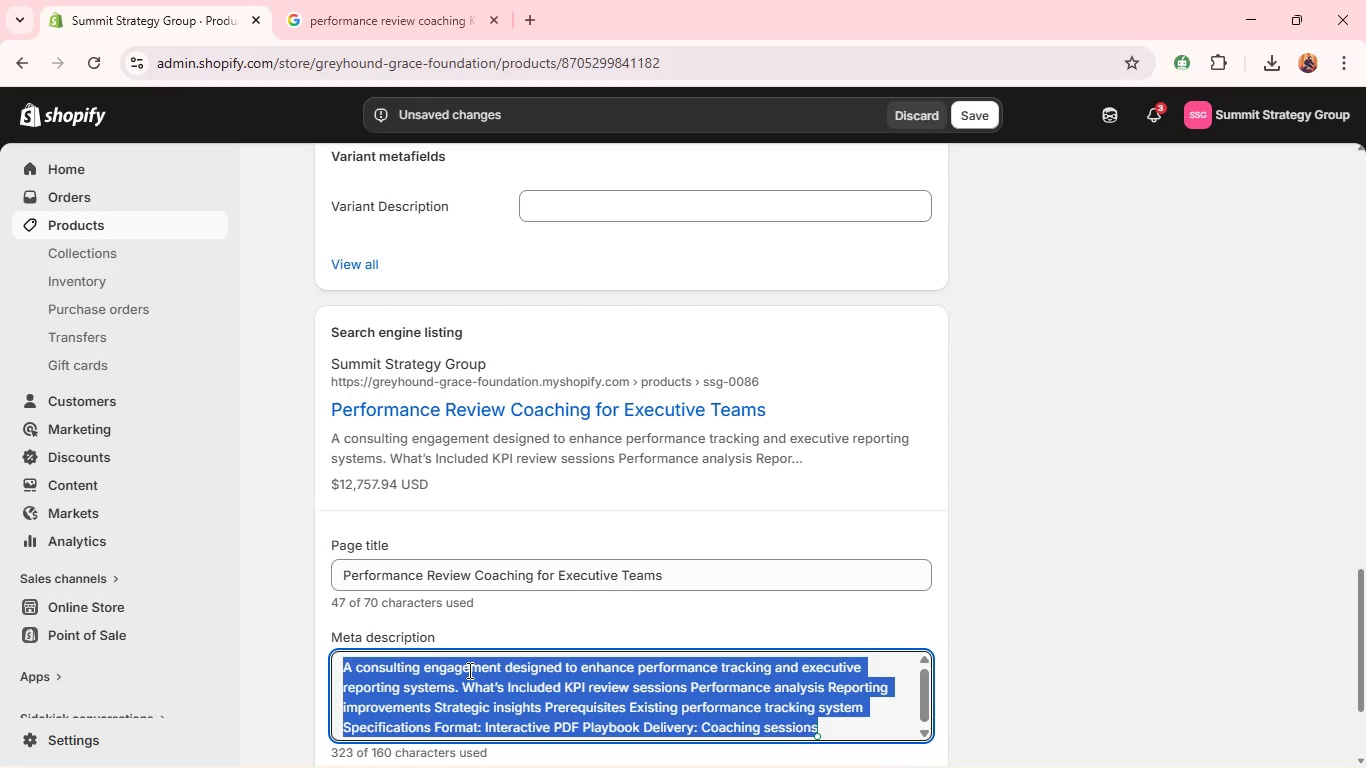 
key(Control+V)
 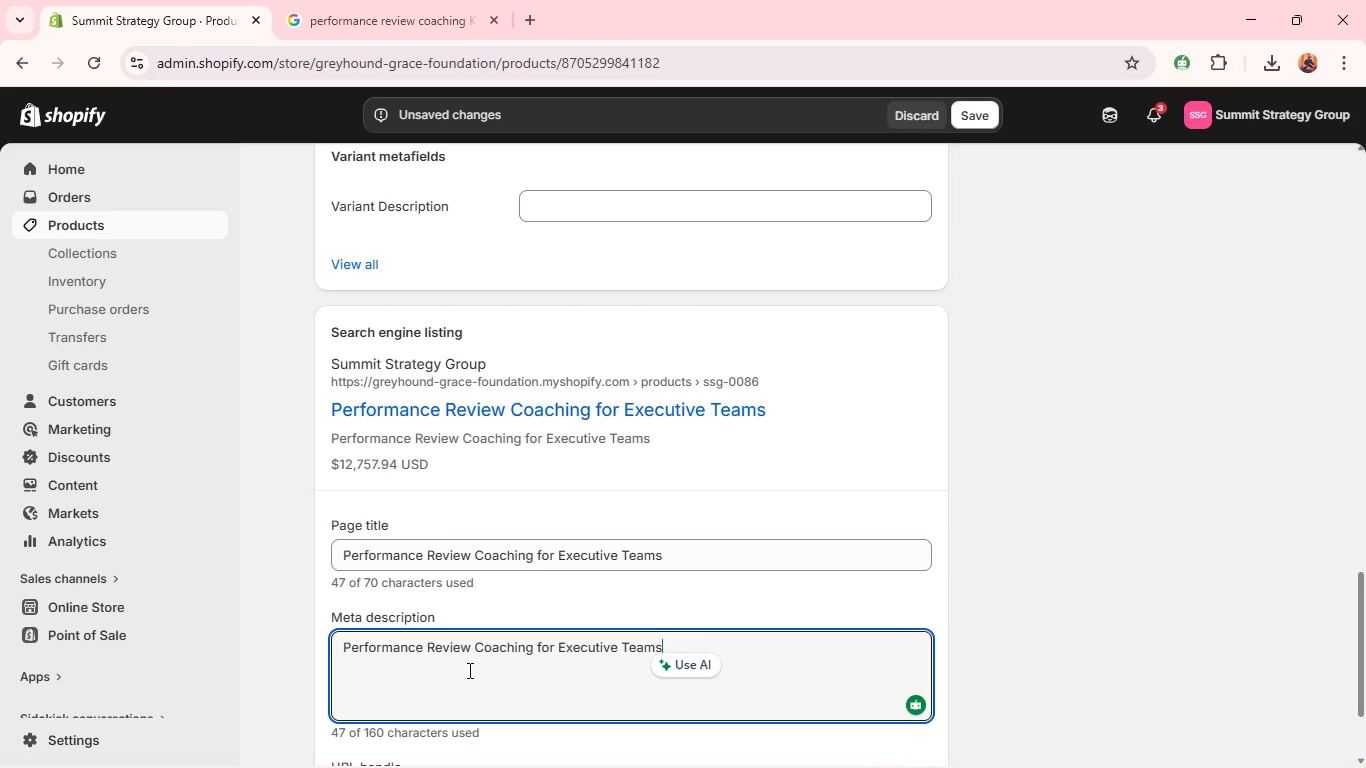 
wait(8.25)
 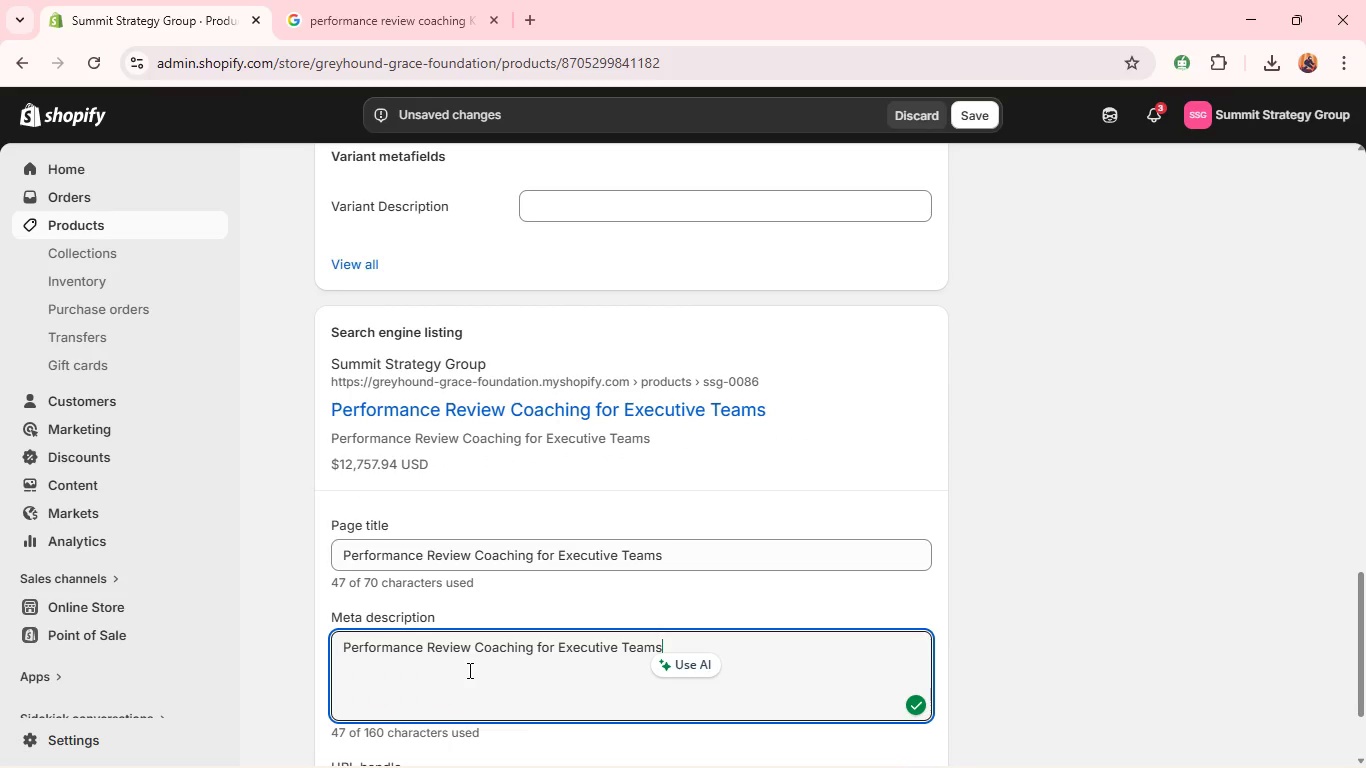 
key(Control+A)
 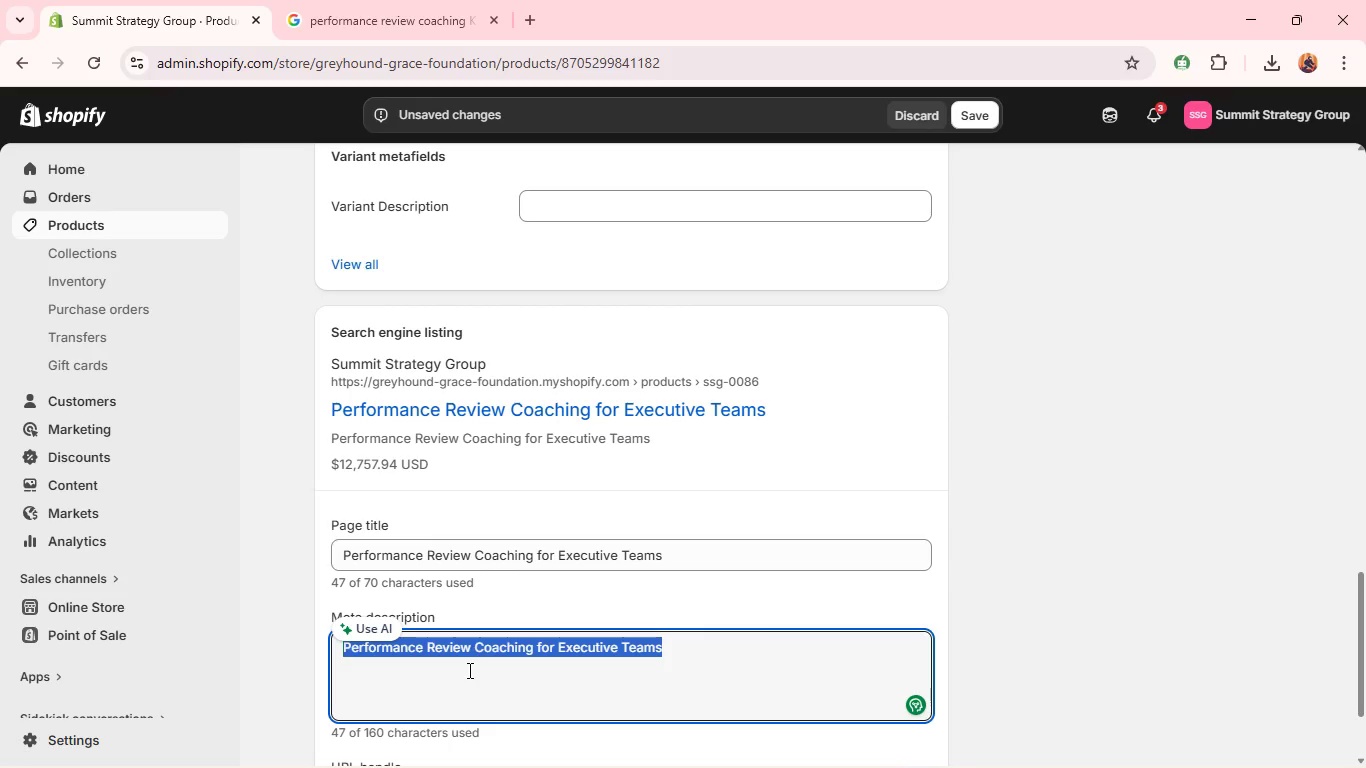 
type(Improve performance tracking with expert KPI )
 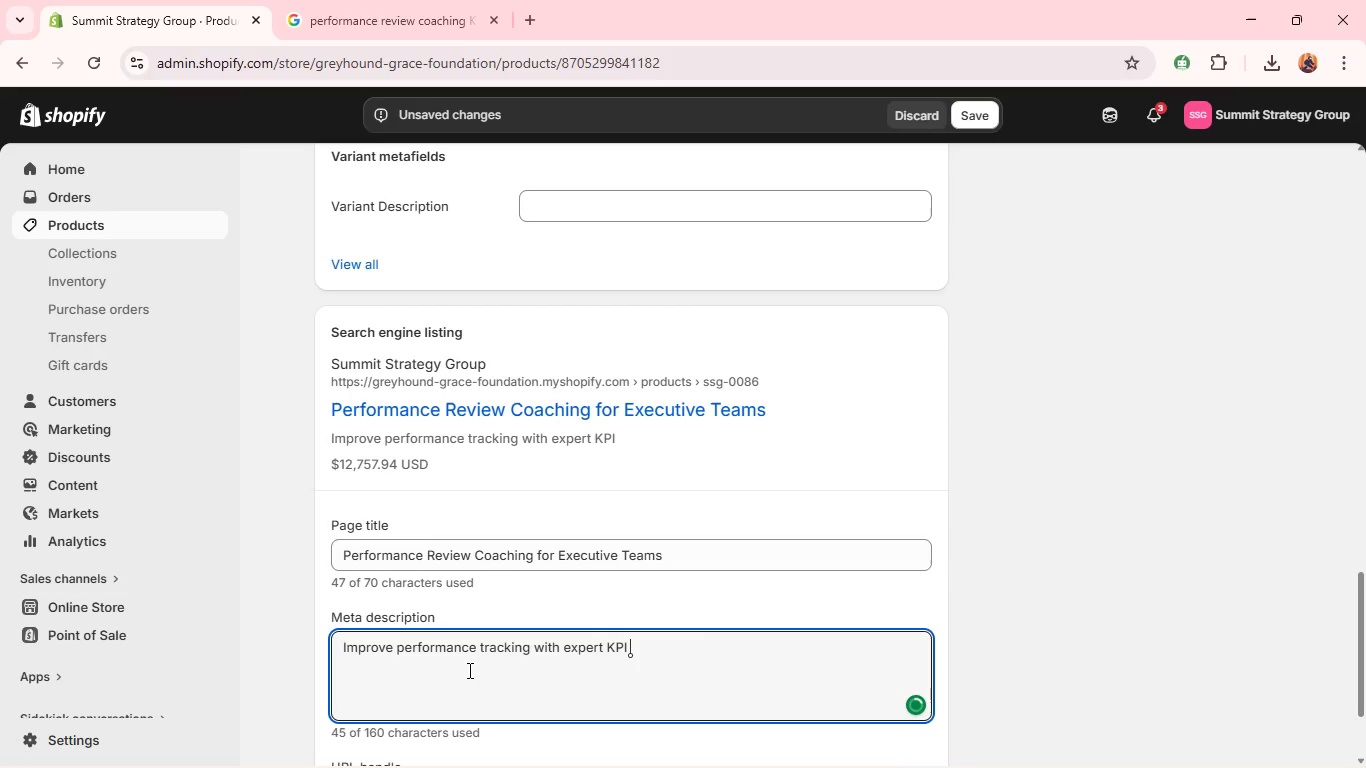 
wait(9.47)
 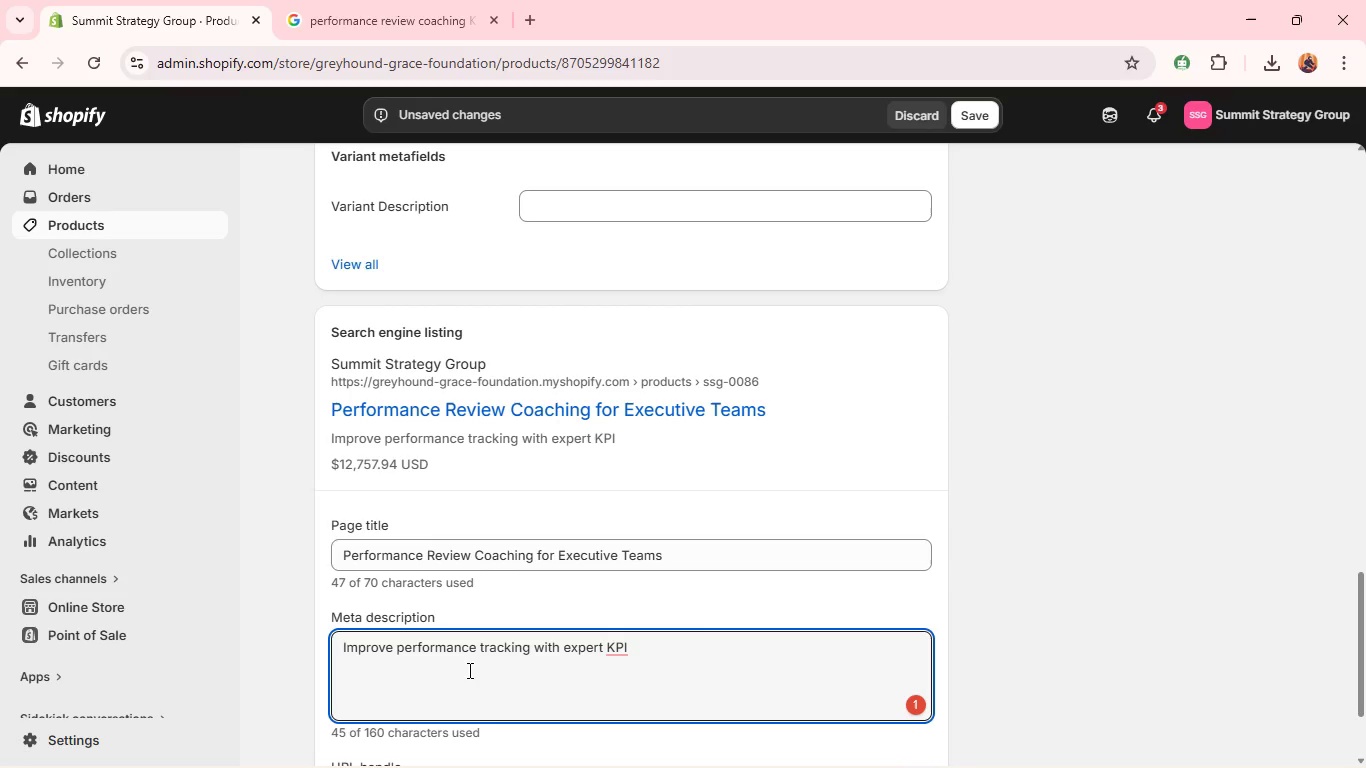 
type(analysis and coaching sessions.)
 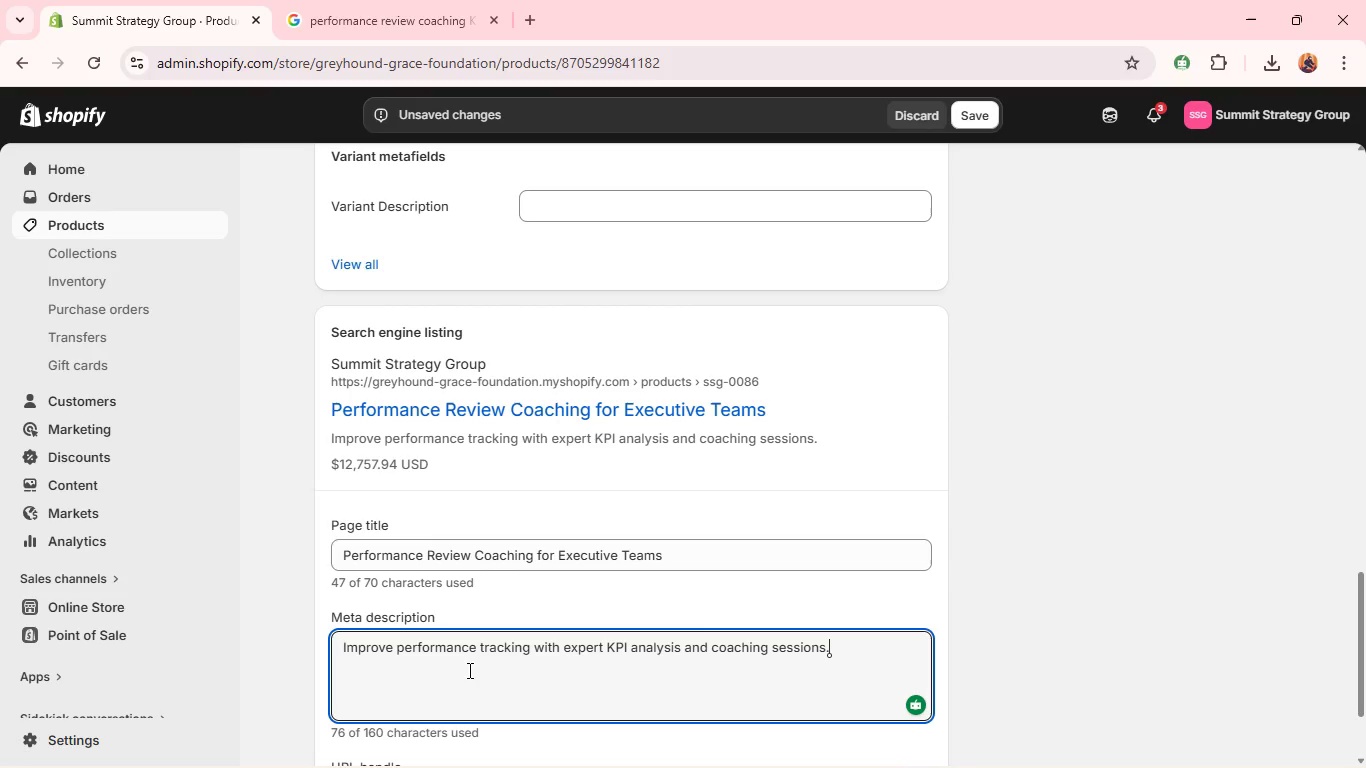 
wait(19.89)
 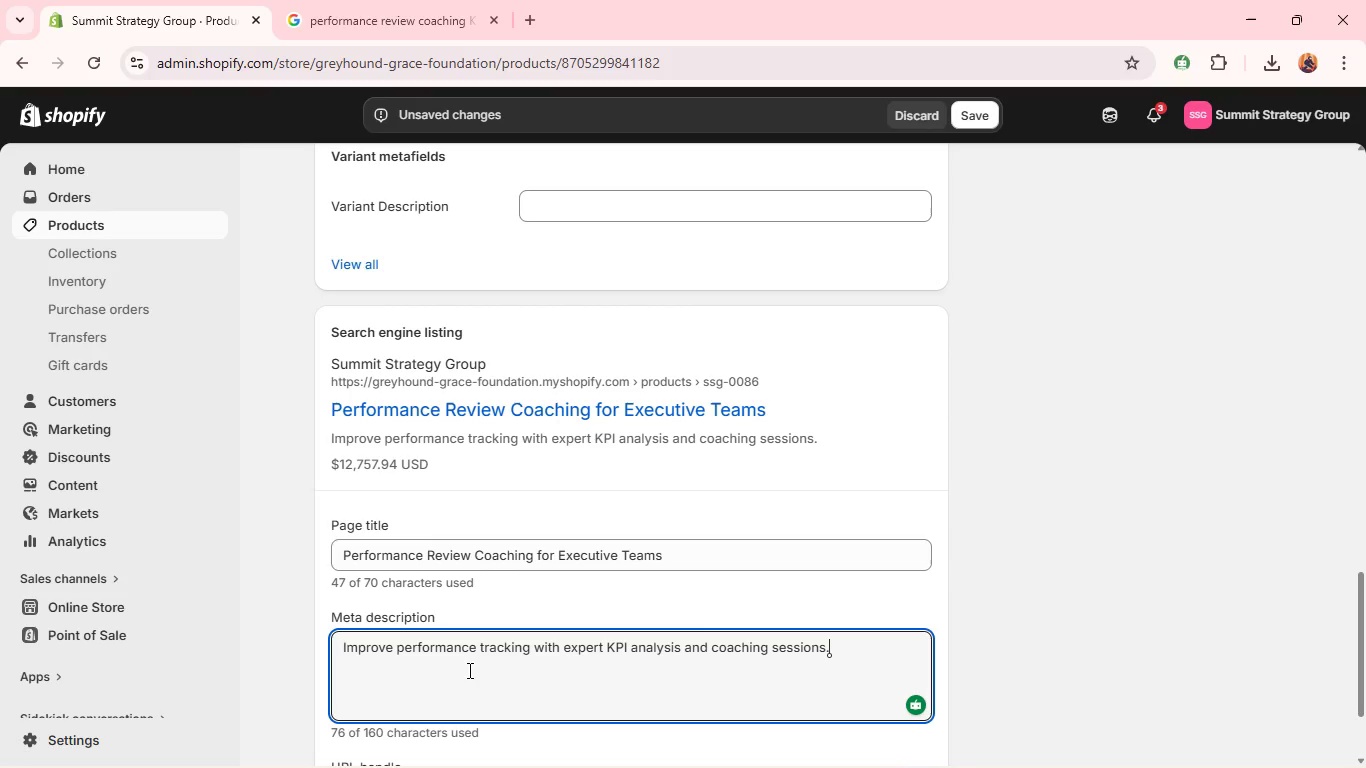 
left_click([994, 99])
 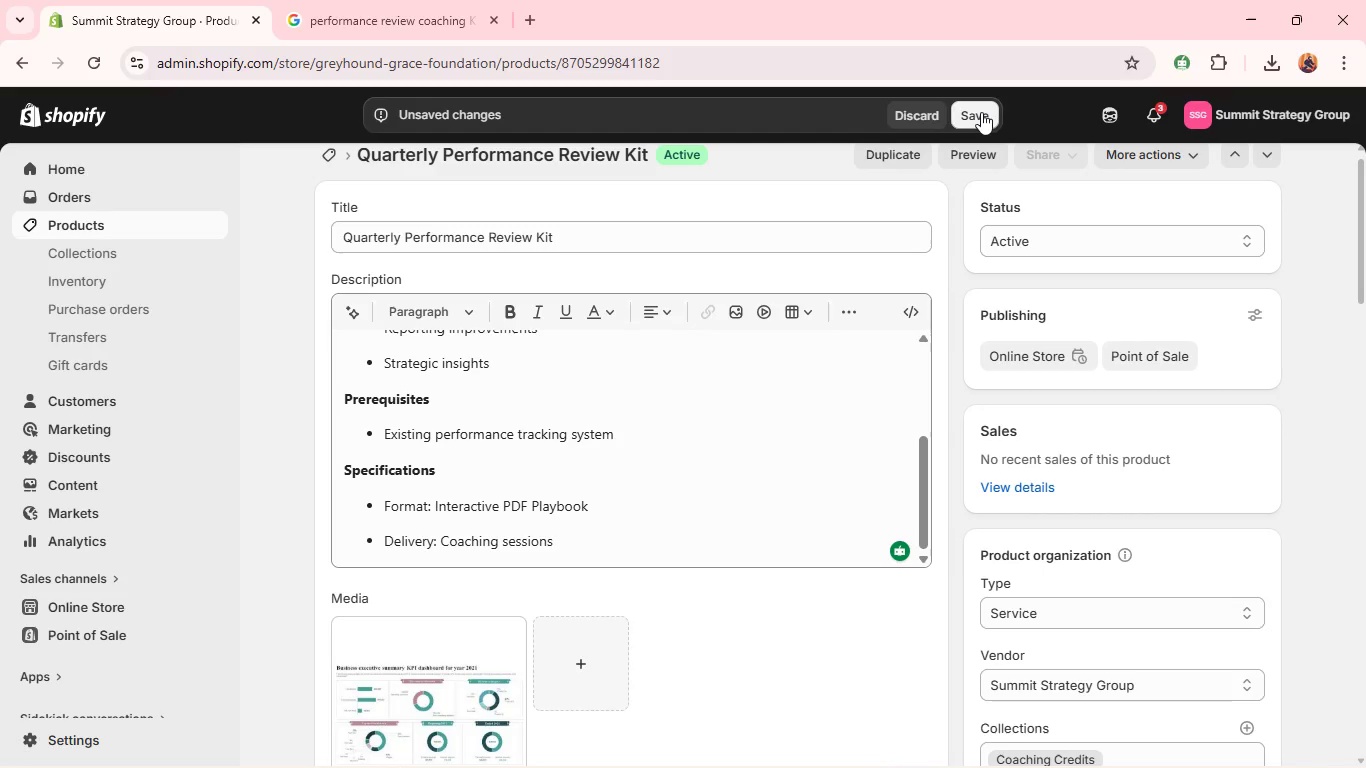 
left_click([981, 112])
 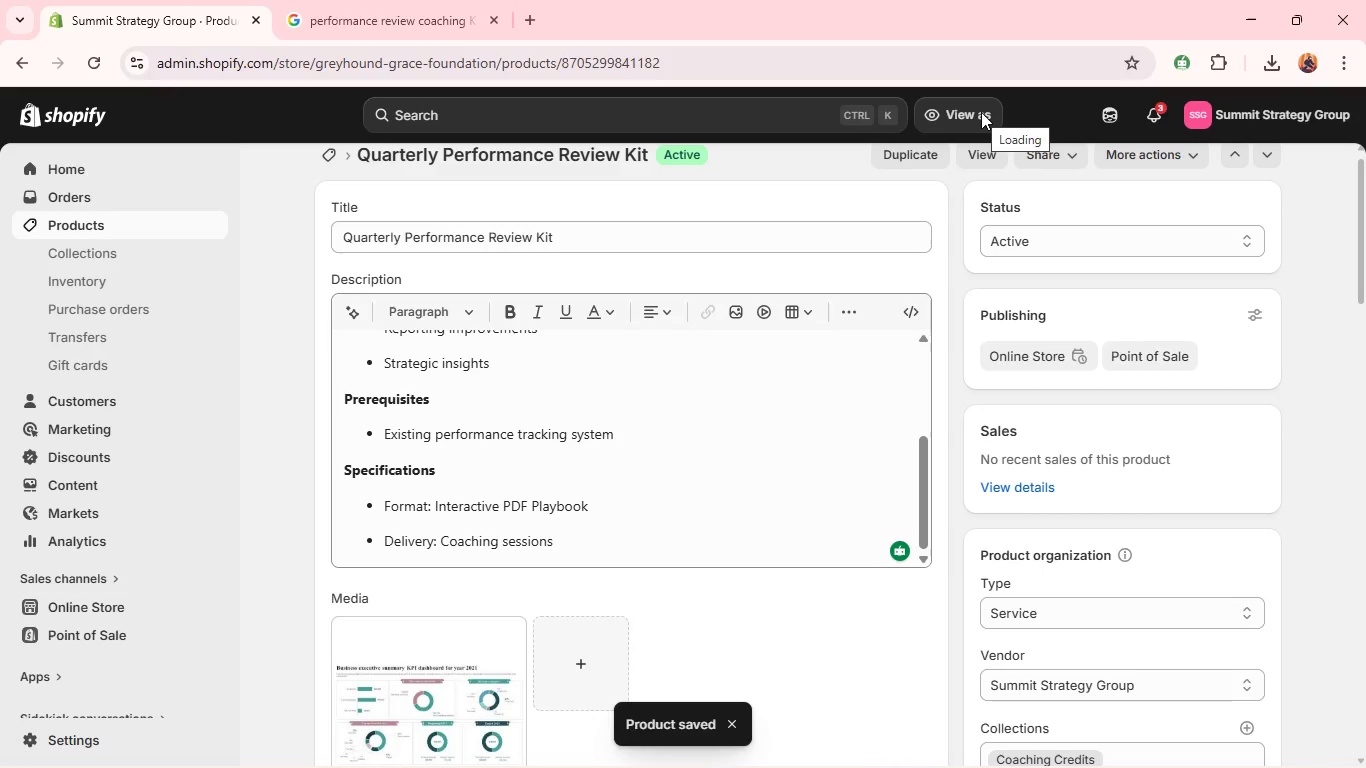 
wait(13.27)
 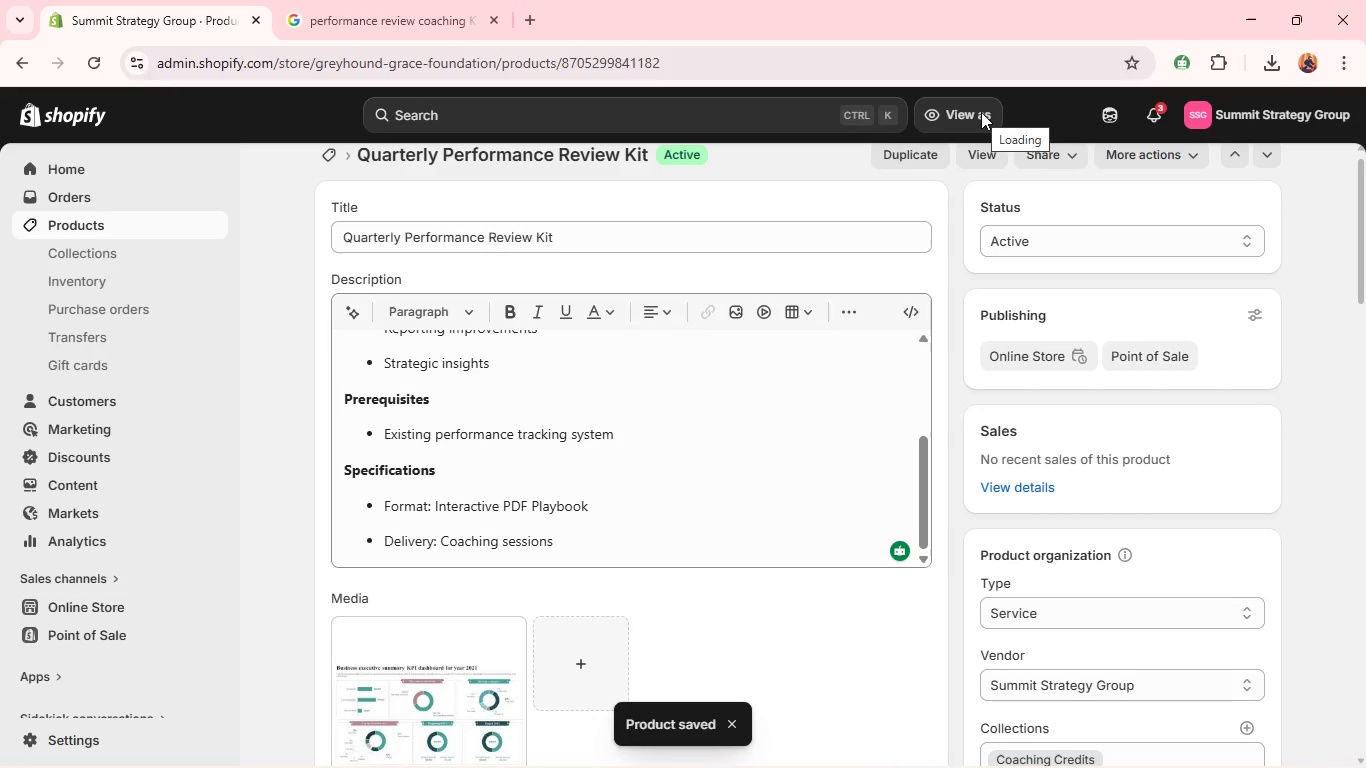 
left_click([325, 176])
 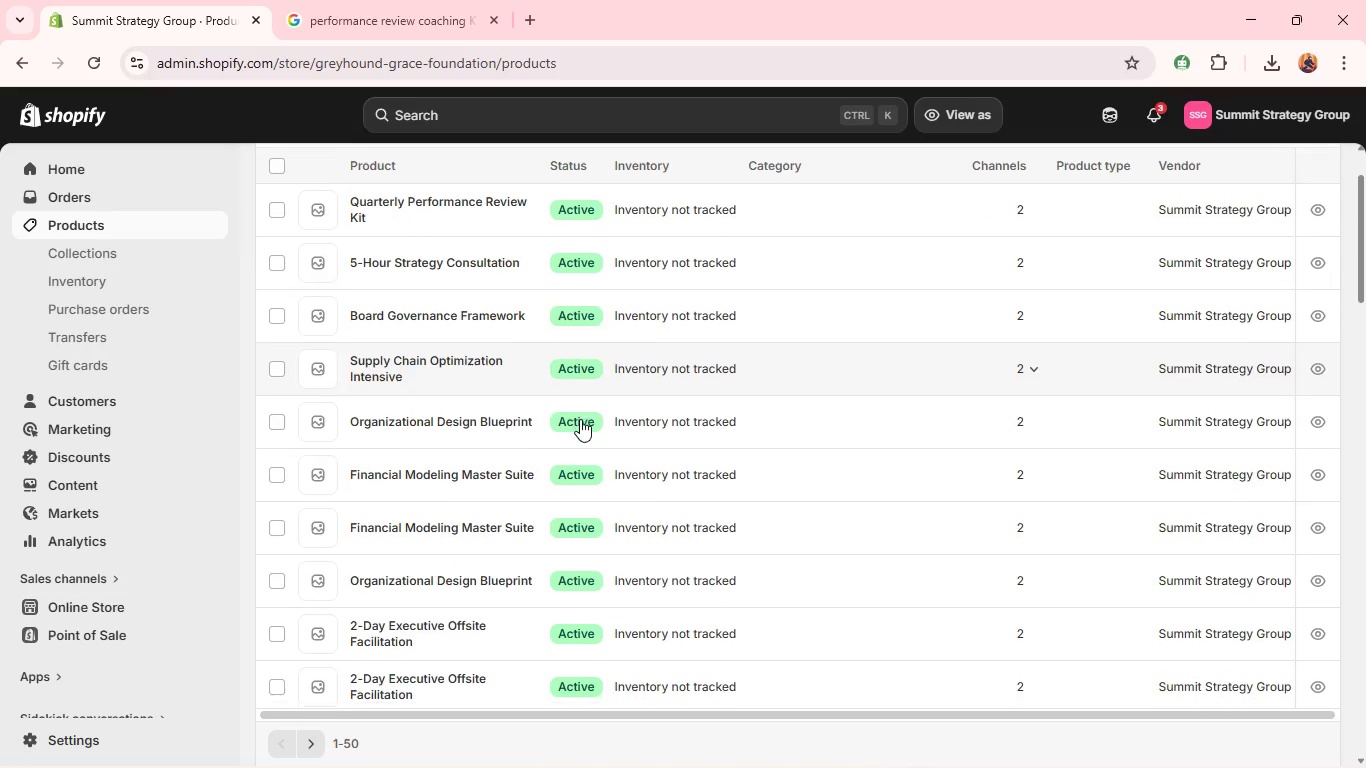 
wait(16.06)
 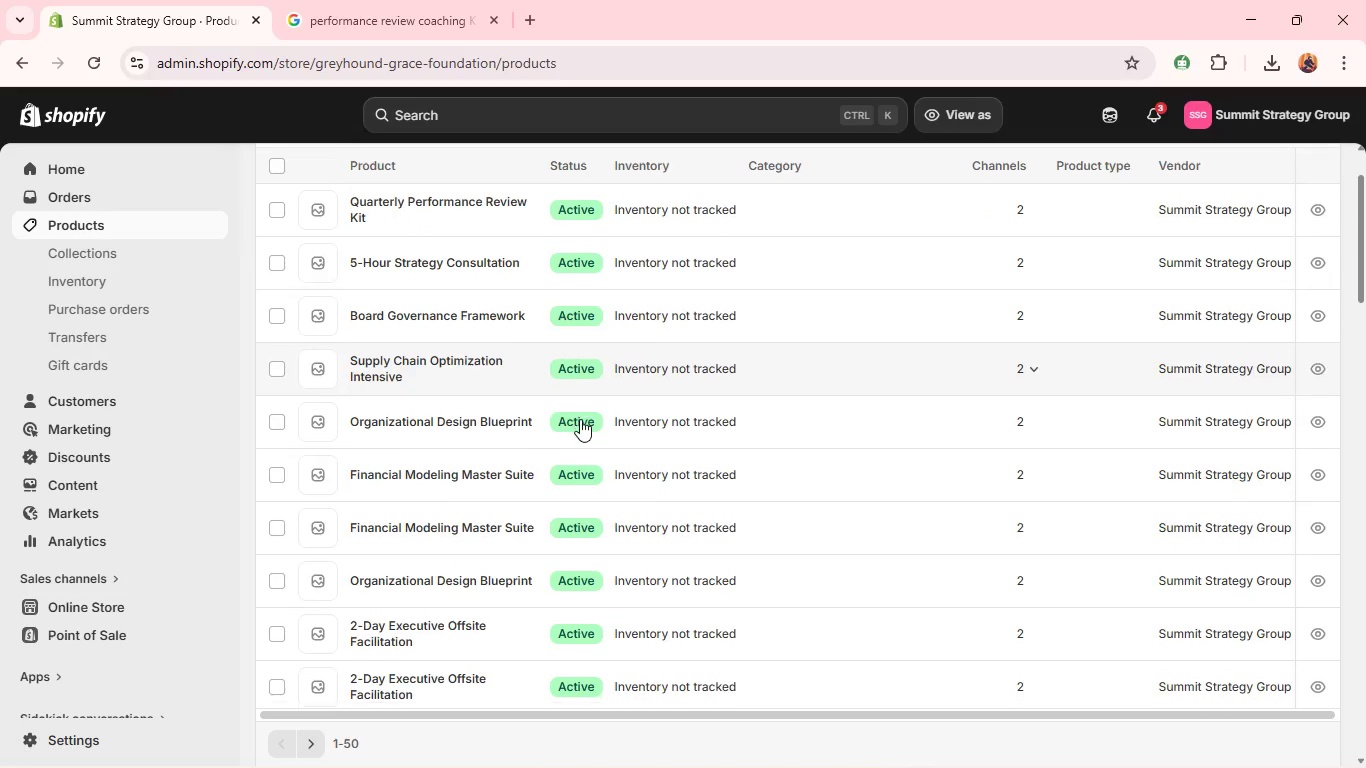 
left_click([469, 563])
 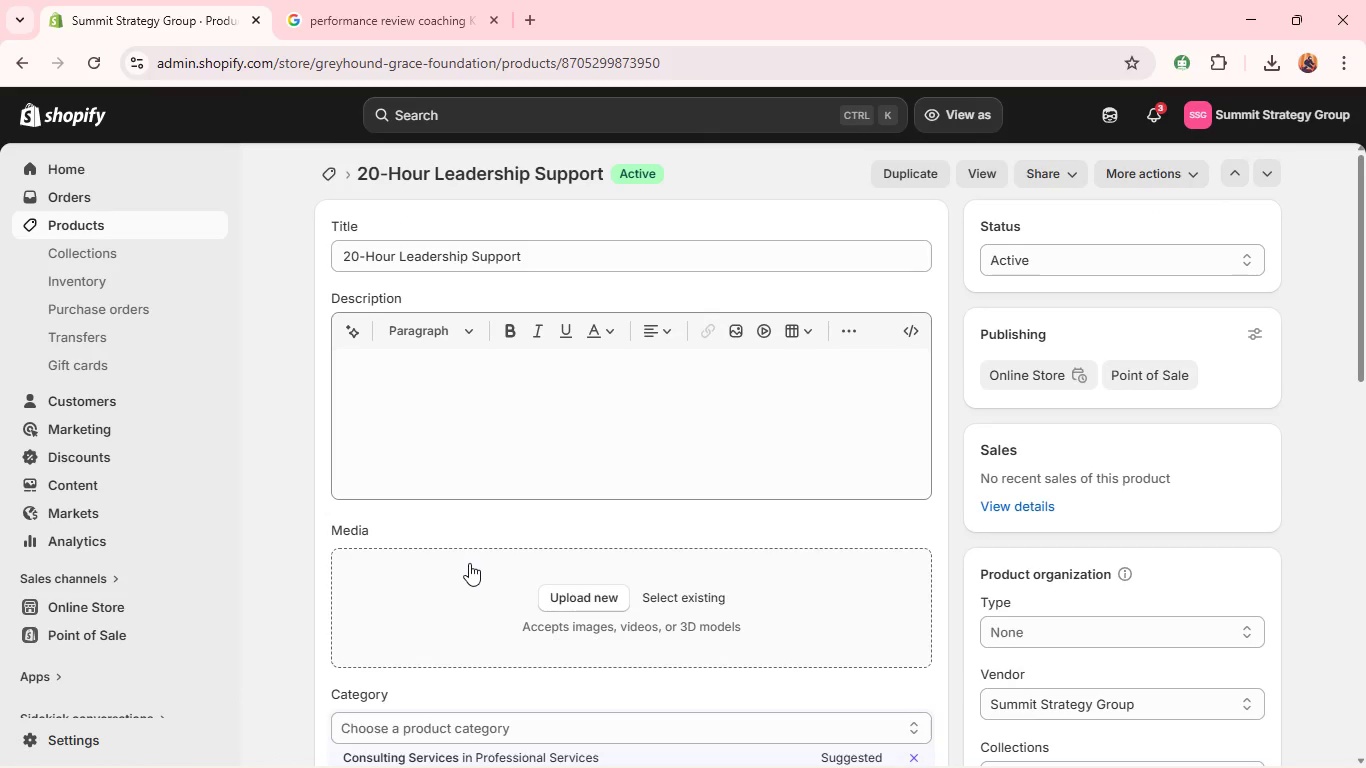 
wait(13.08)
 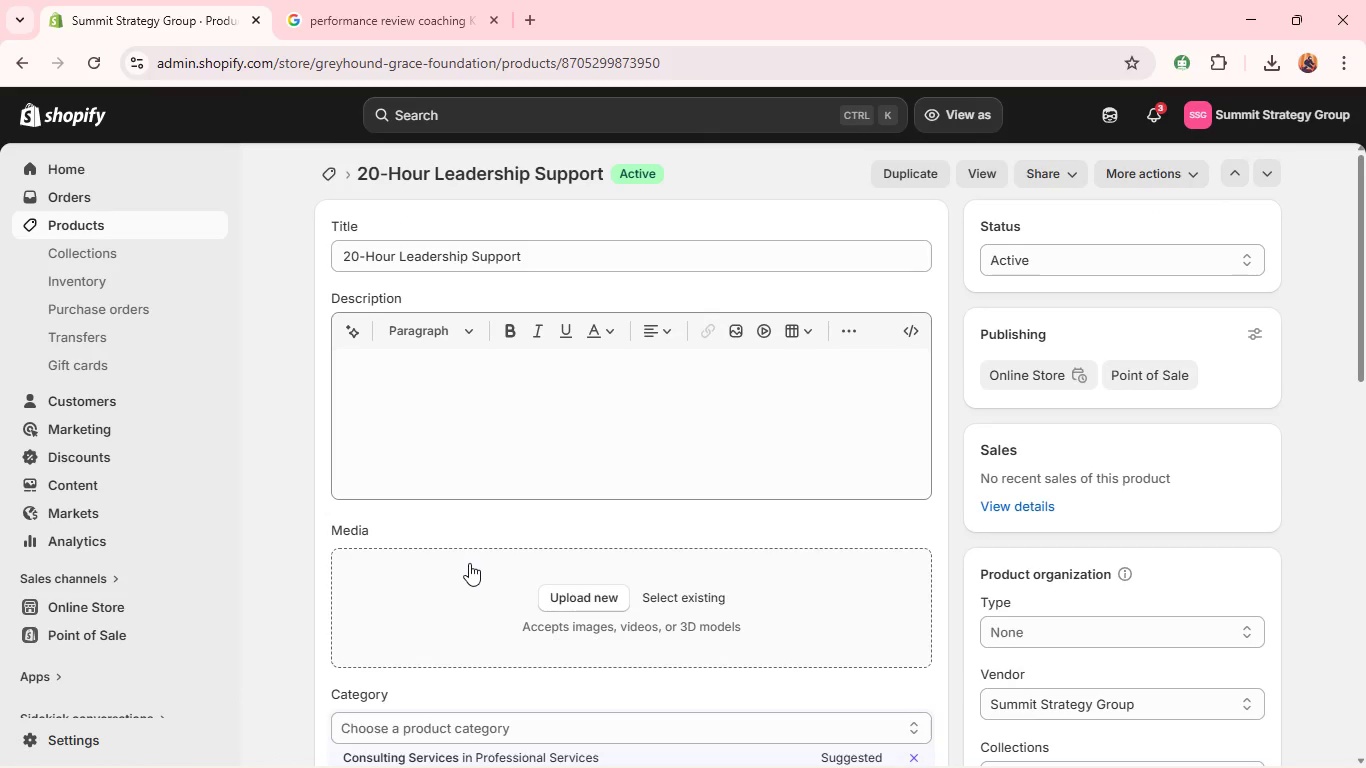 
left_click([590, 395])
 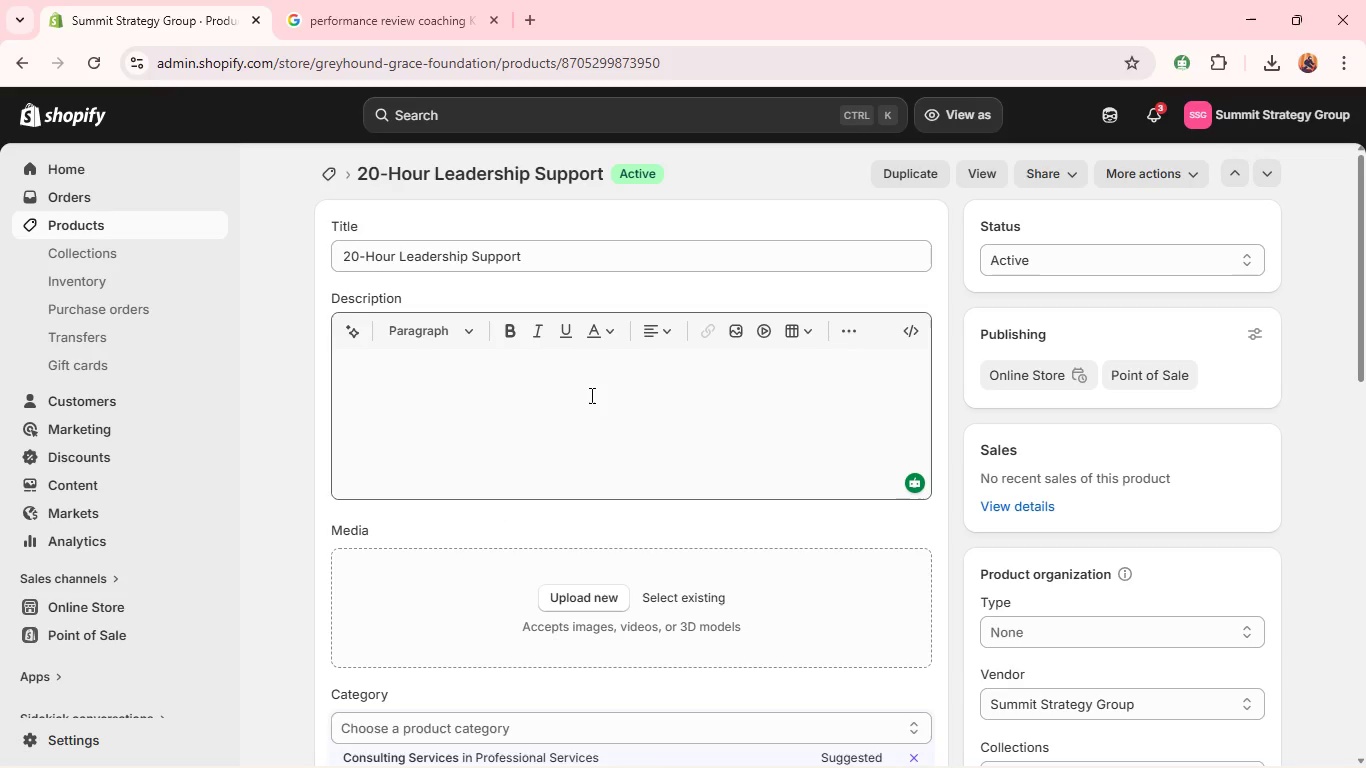 
key(Alt+AltLeft)
 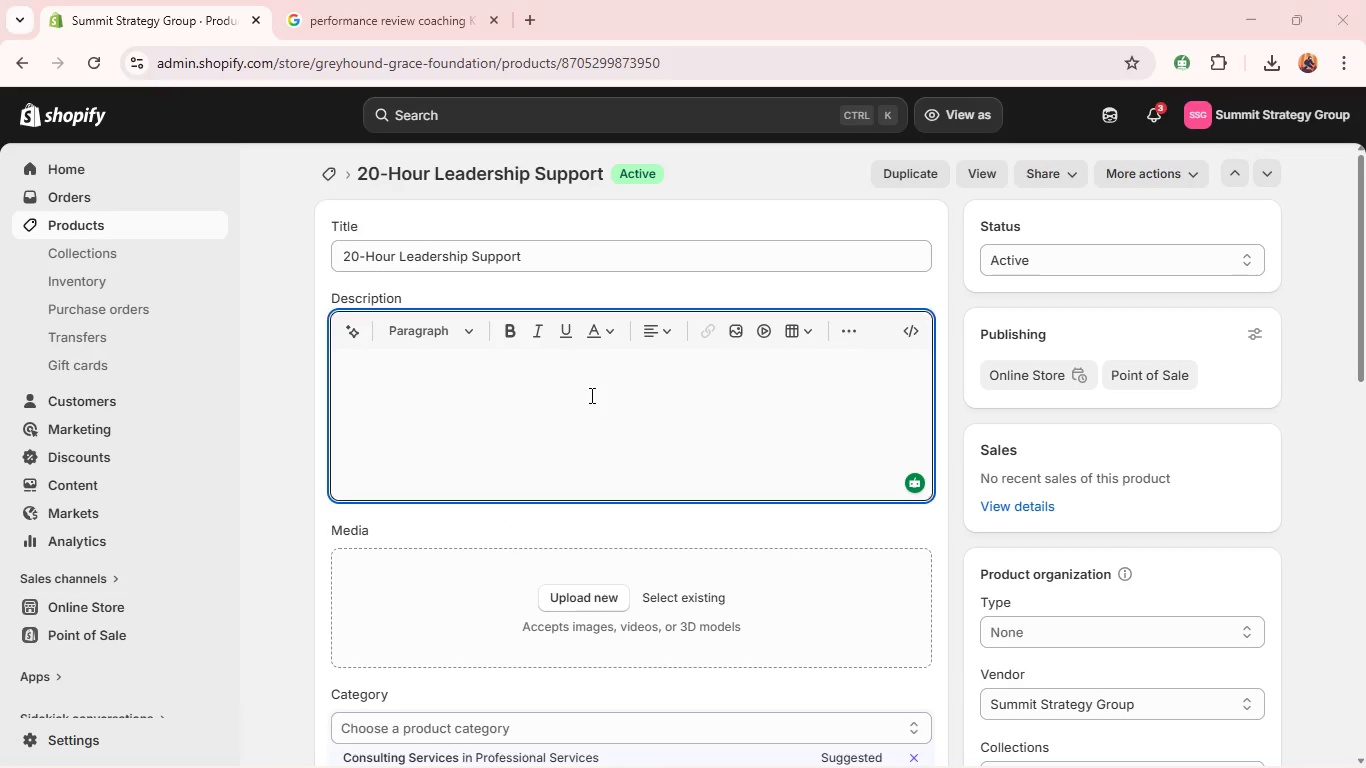 
key(Alt+Tab)
 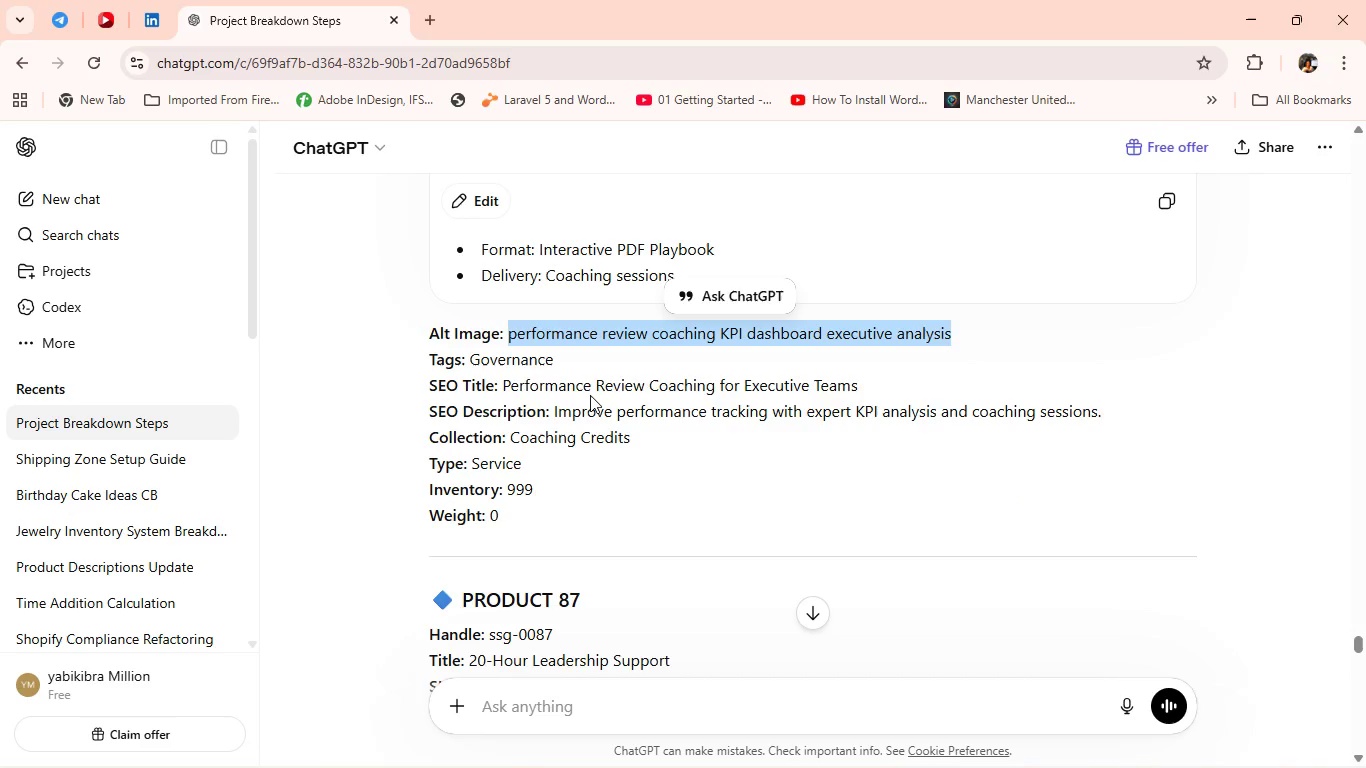 
scroll: coordinate [710, 207], scroll_direction: down, amount: 5.0
 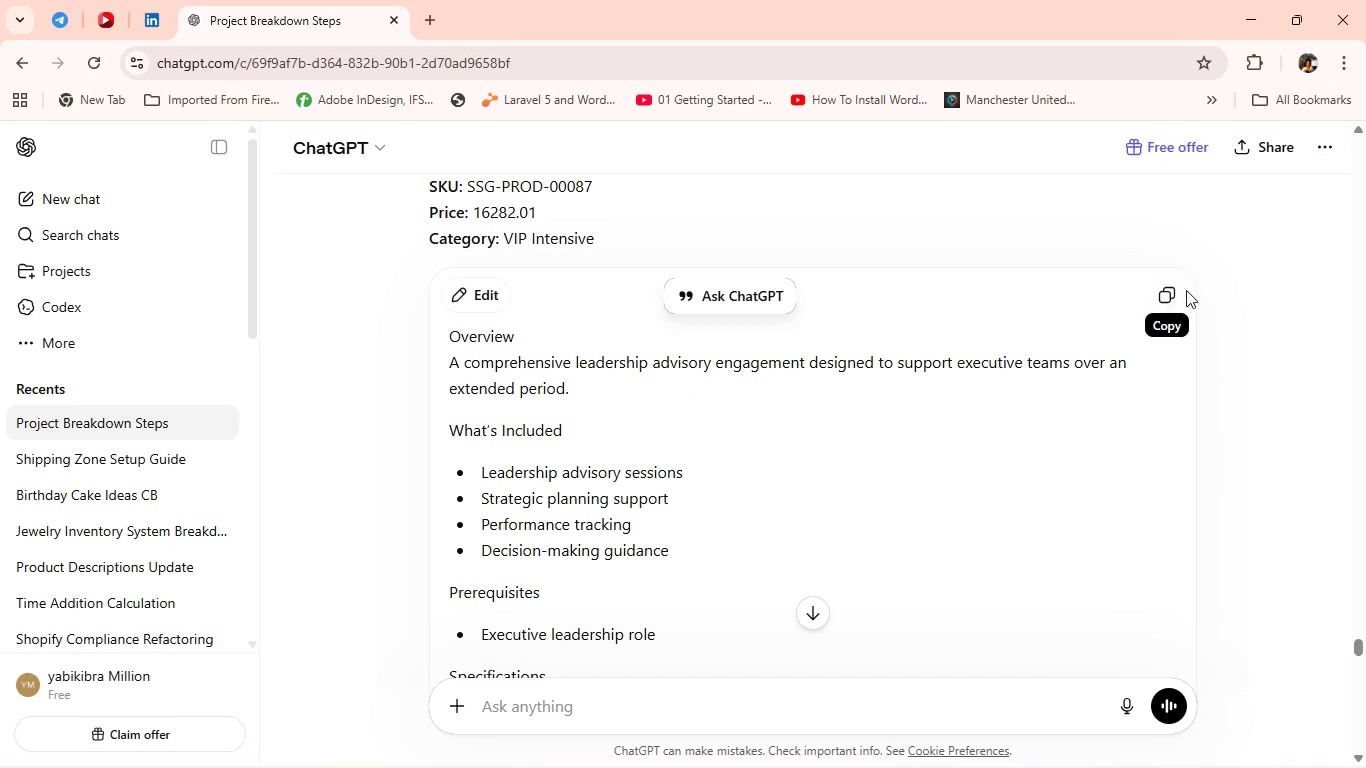 
left_click_drag(start_coordinate=[1178, 297], to_coordinate=[1183, 299])
 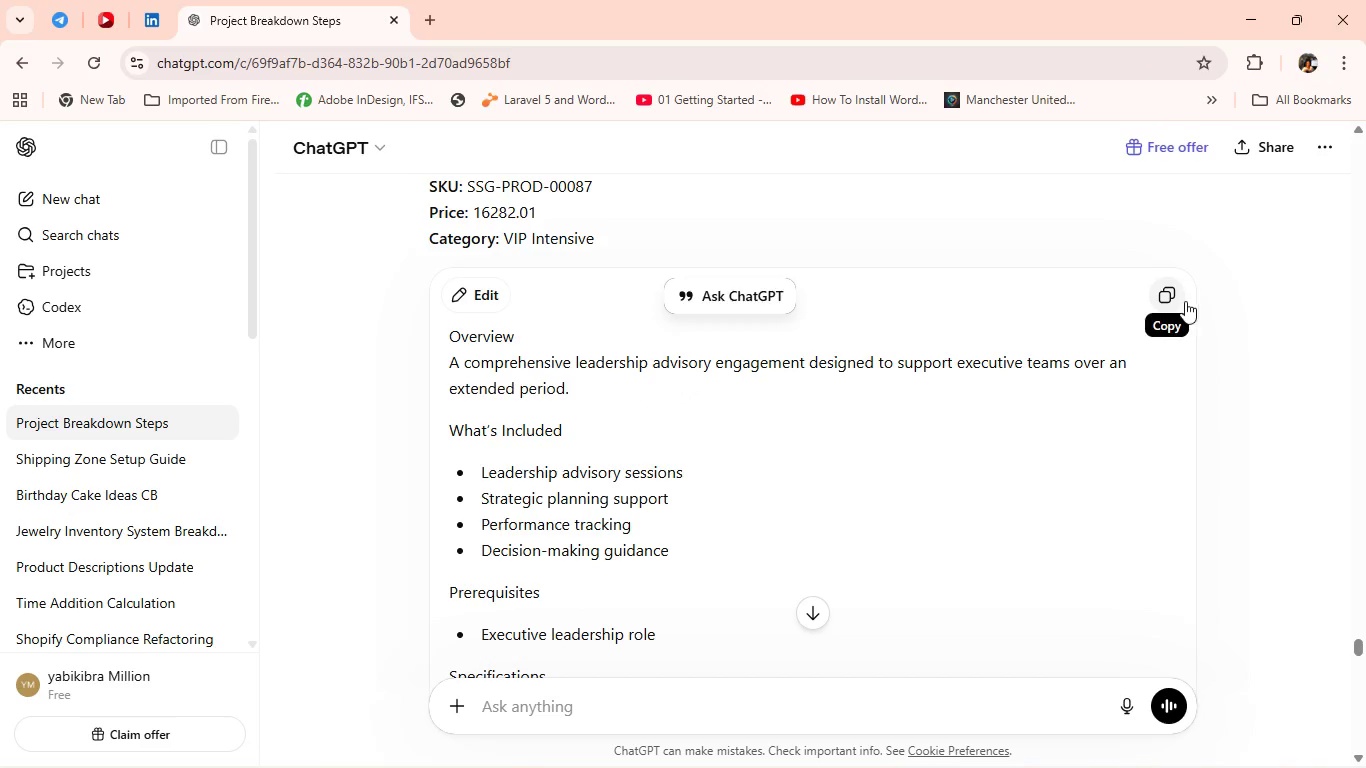 
key(Alt+Tab)
 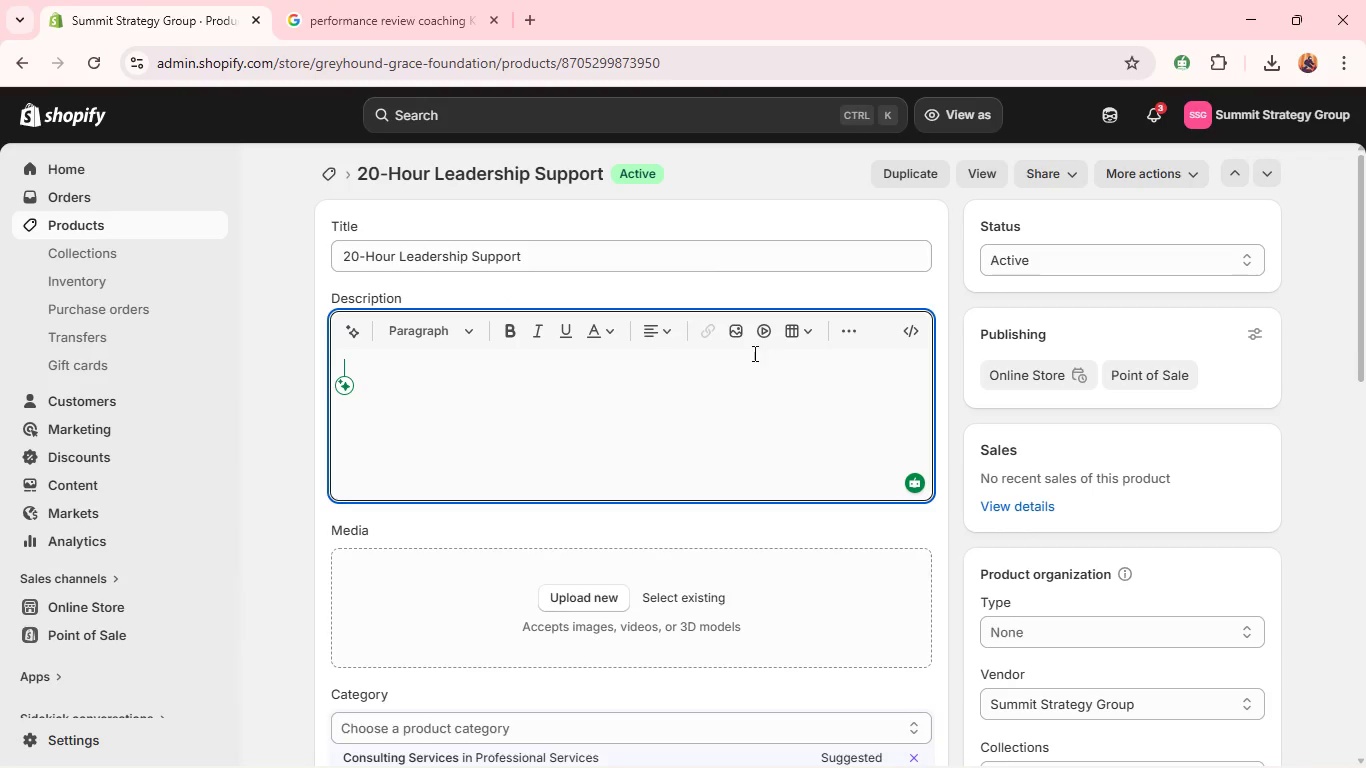 
left_click([752, 354])
 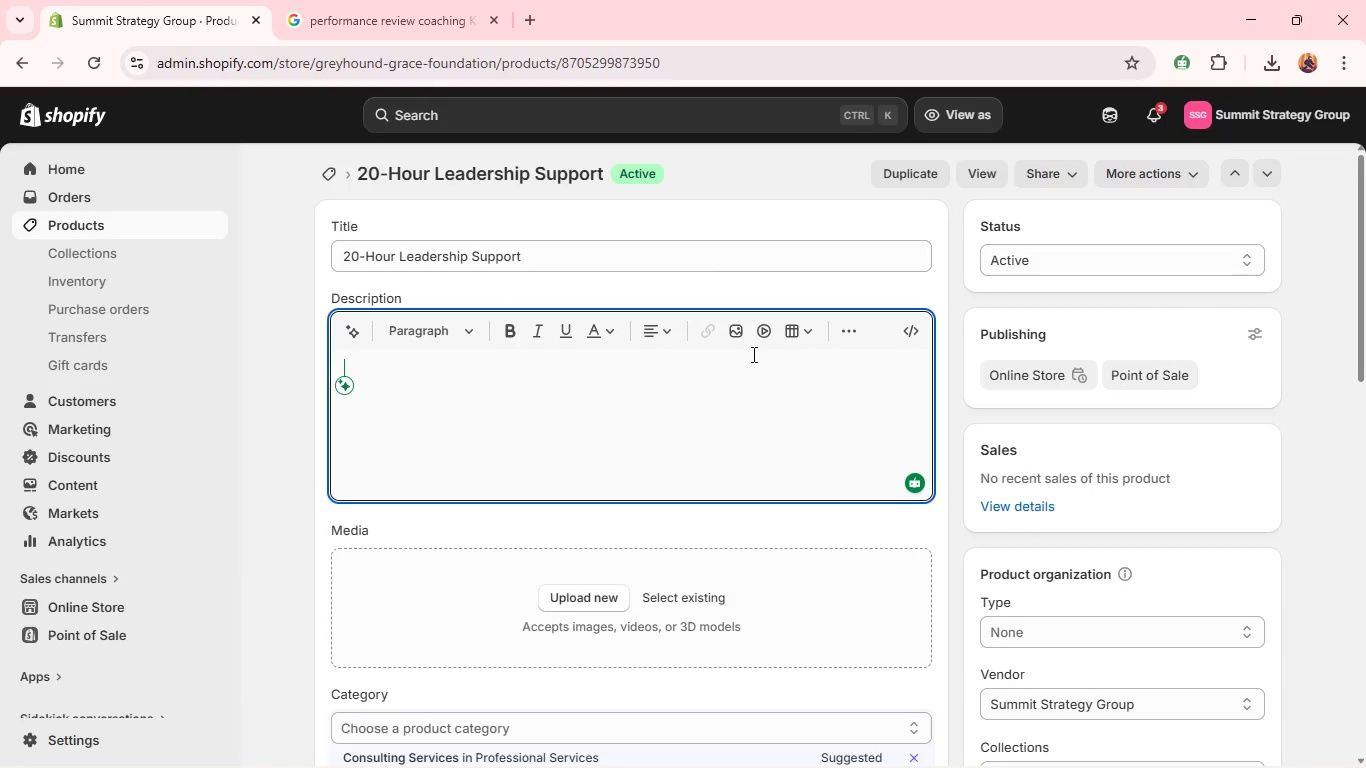 
key(Control+V)
 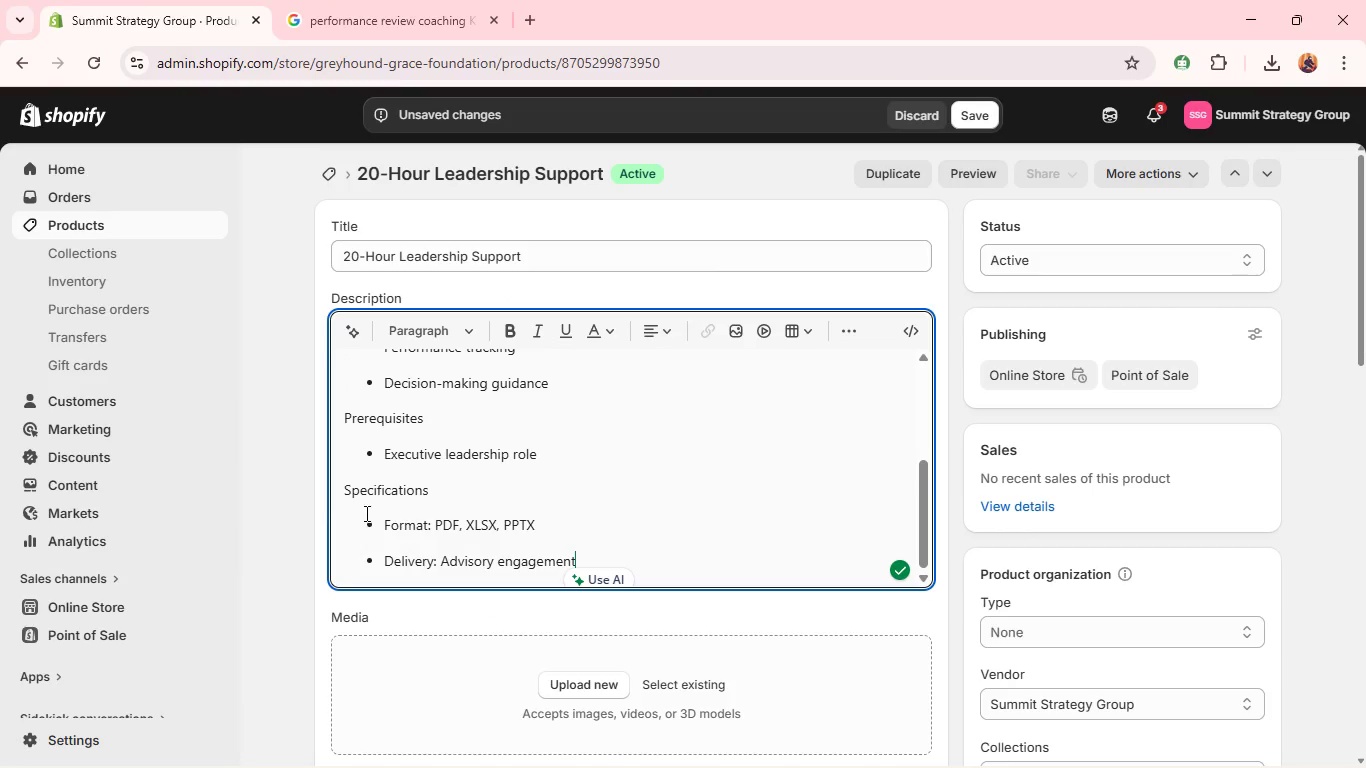 
double_click([371, 502])
 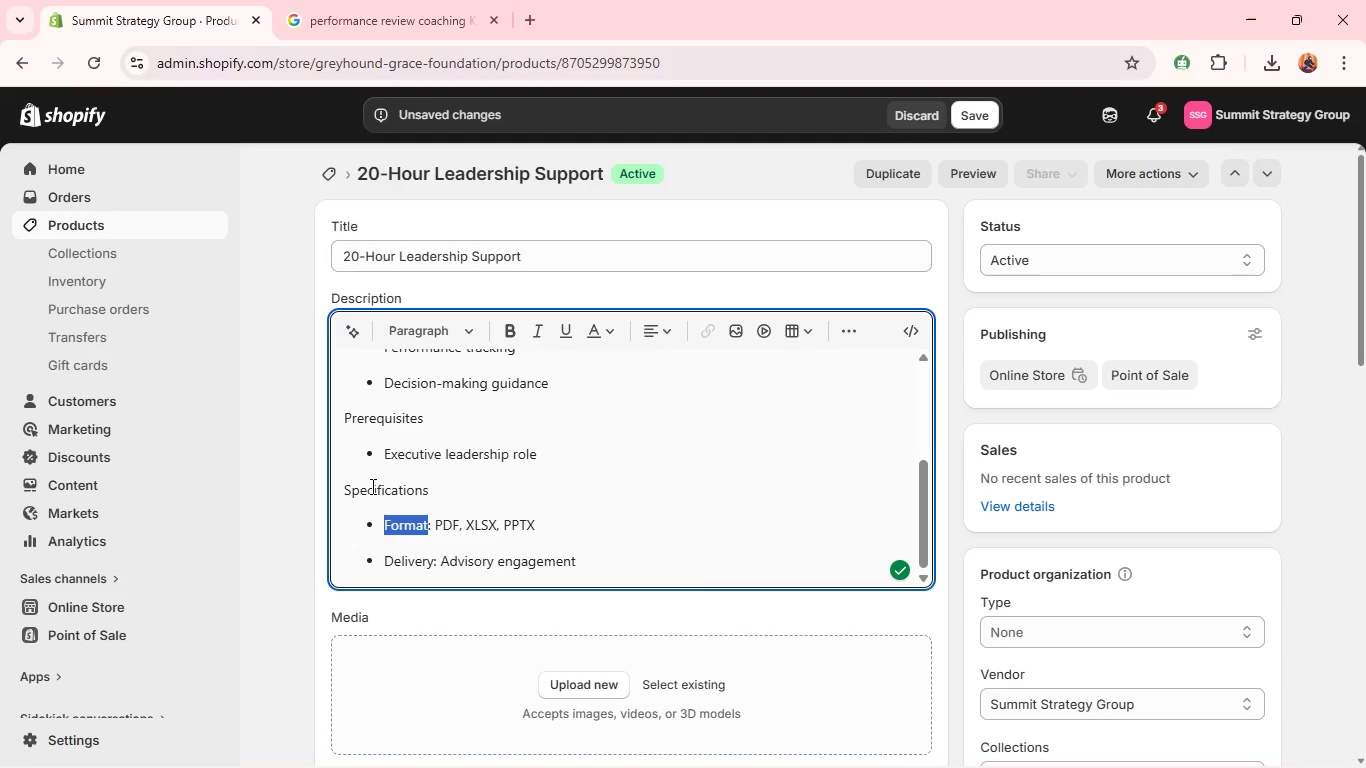 
triple_click([371, 486])
 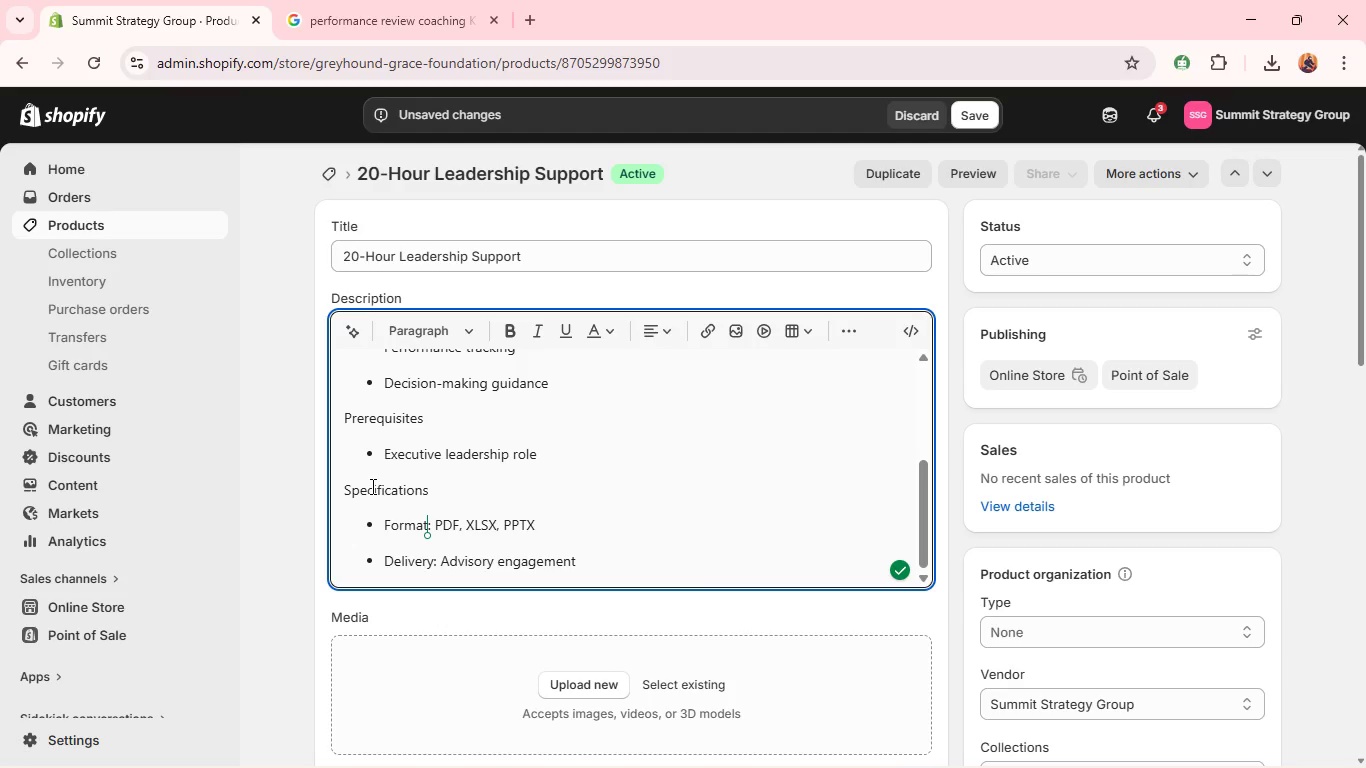 
triple_click([371, 486])
 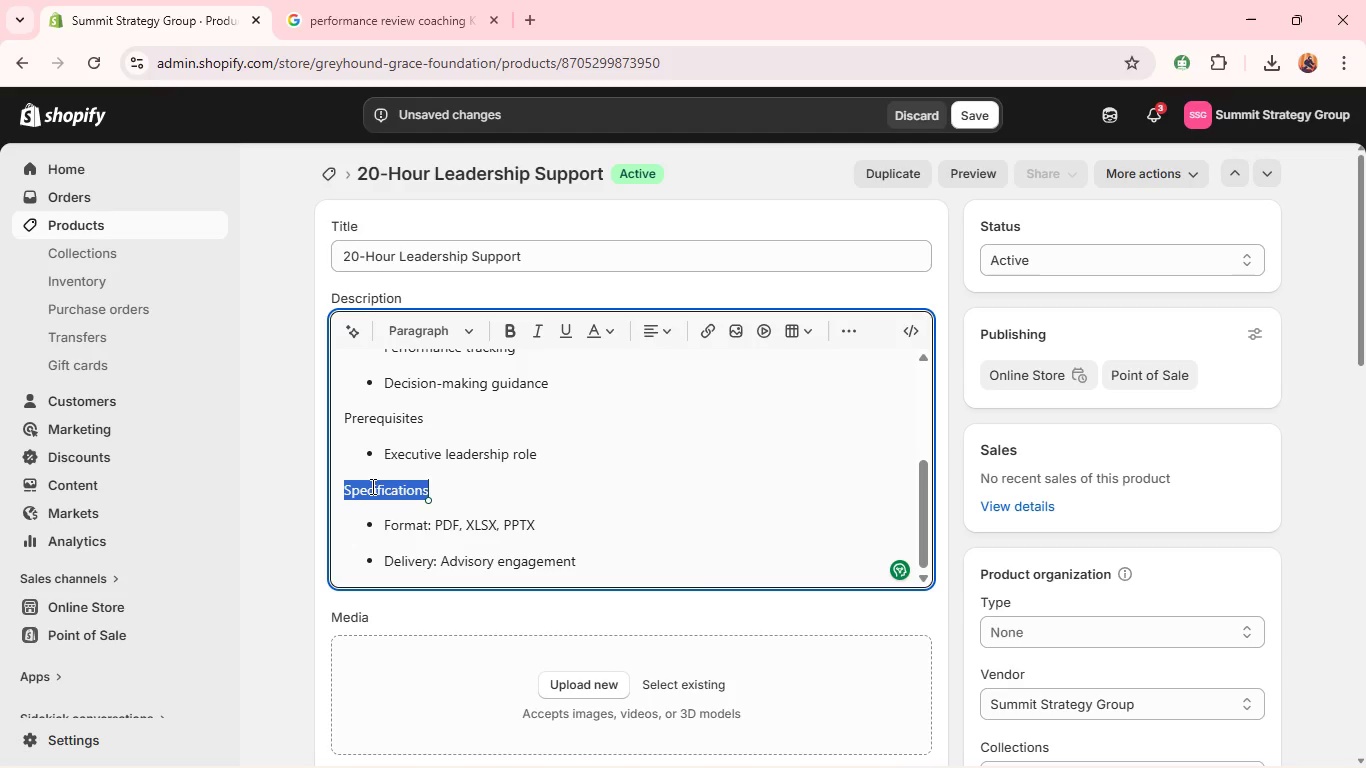 
key(Control+B)
 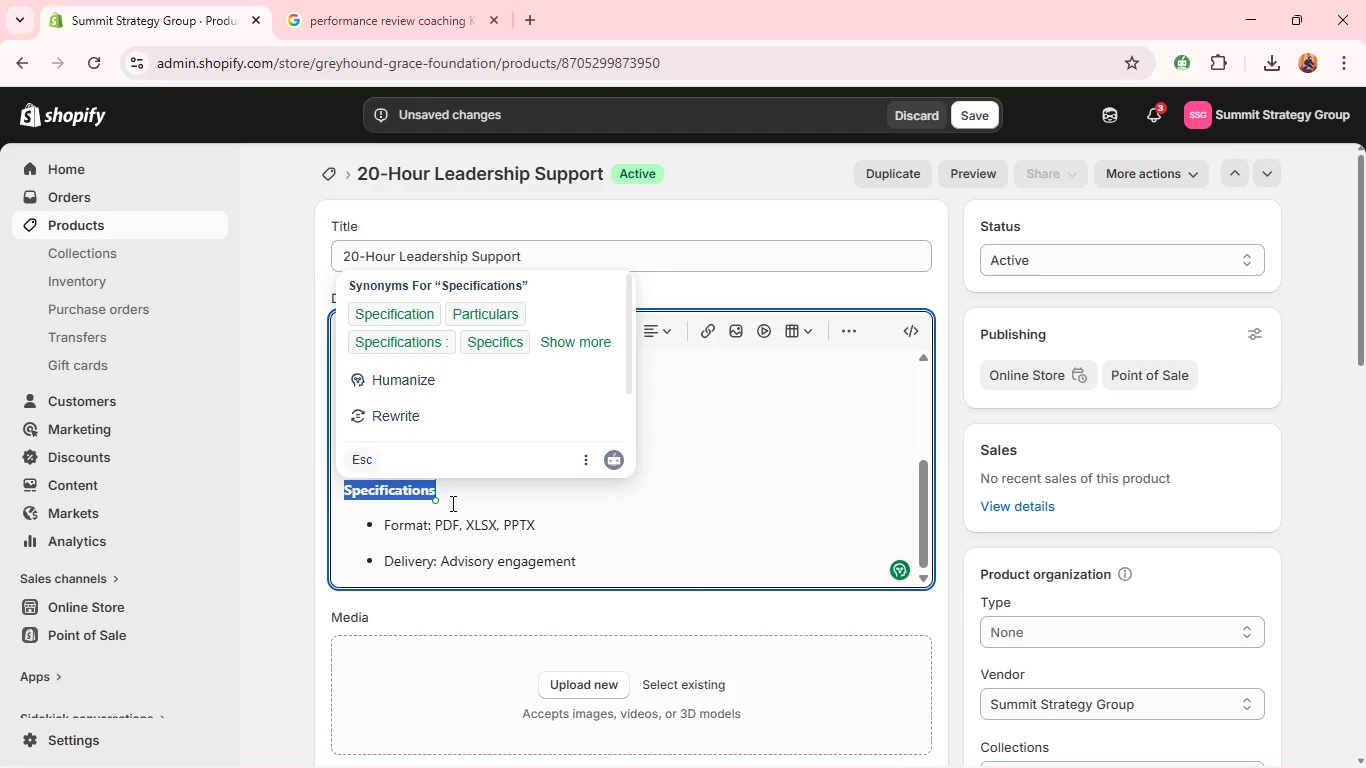 
left_click([451, 503])
 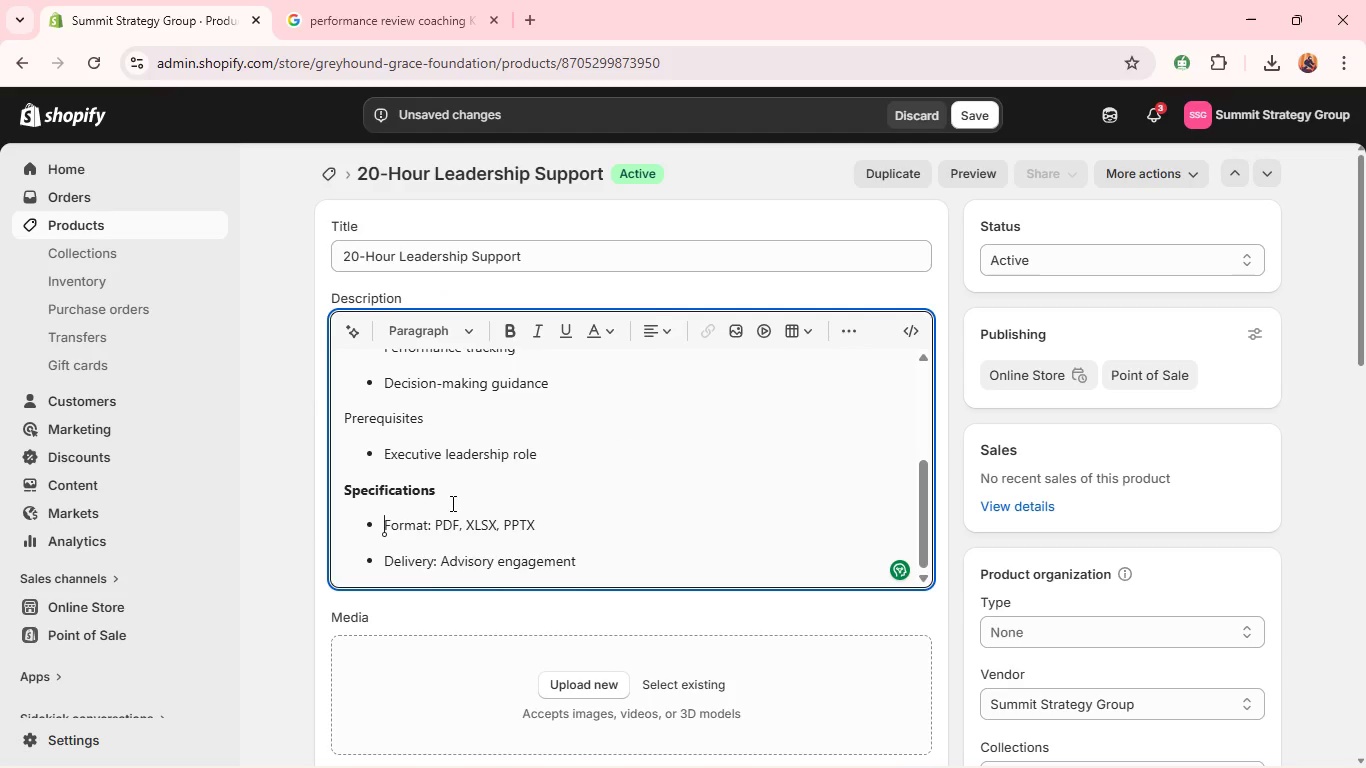 
scroll: coordinate [451, 503], scroll_direction: up, amount: 2.0
 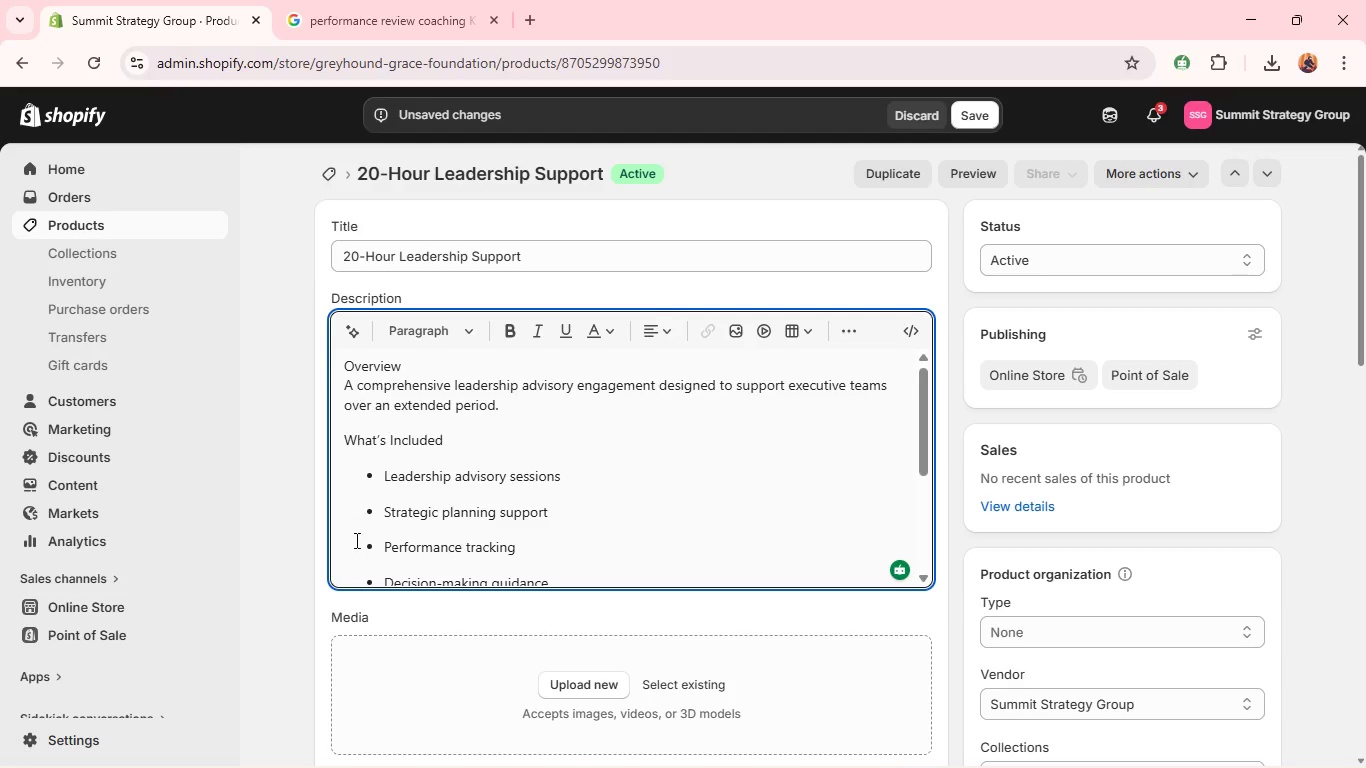 
scroll: coordinate [360, 537], scroll_direction: down, amount: 1.0
 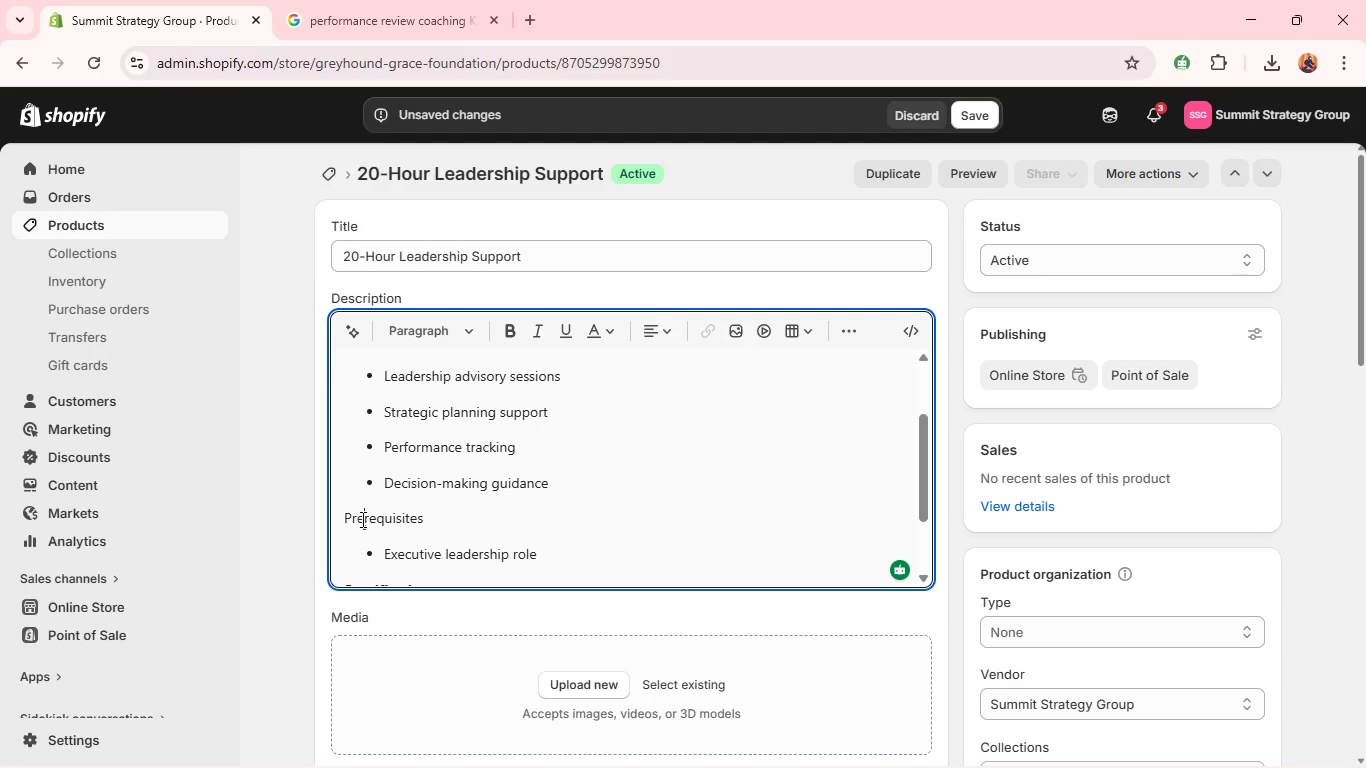 
double_click([361, 519])
 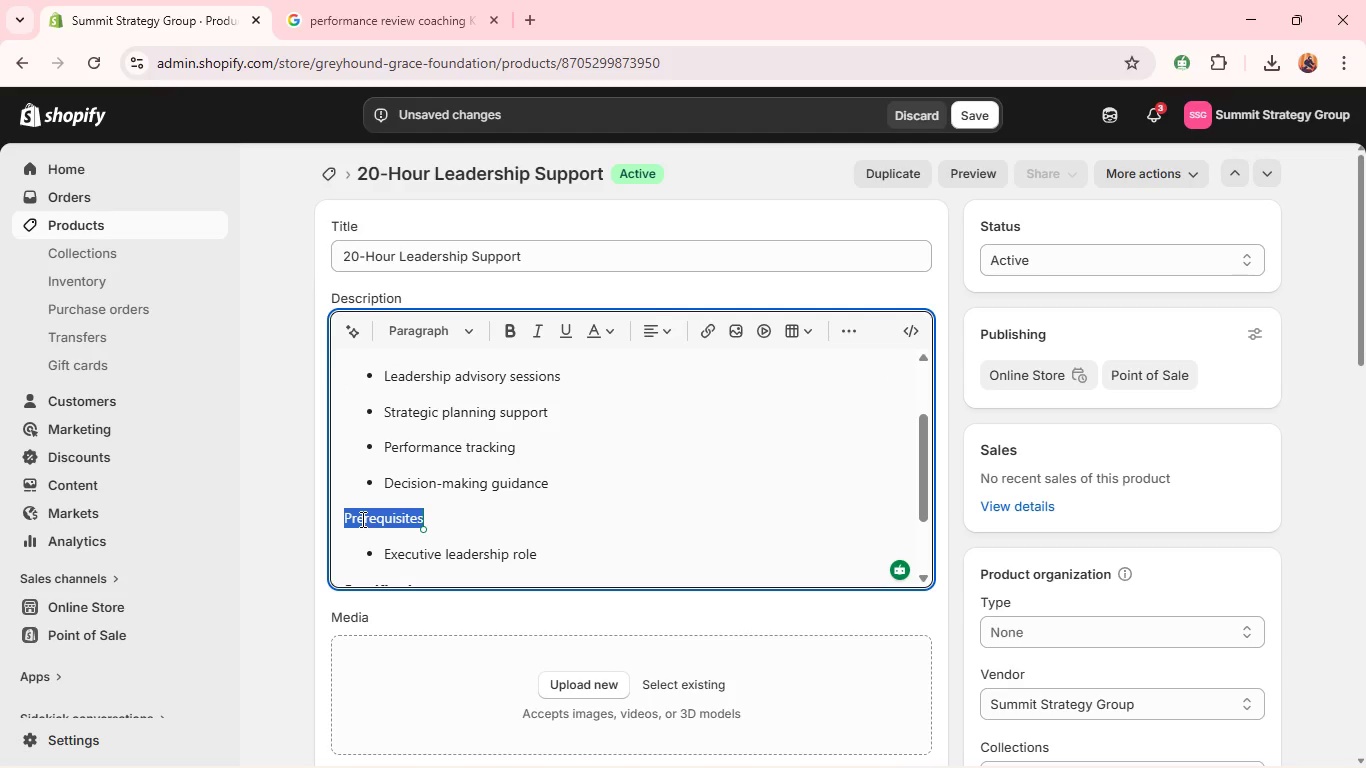 
key(Control+B)
 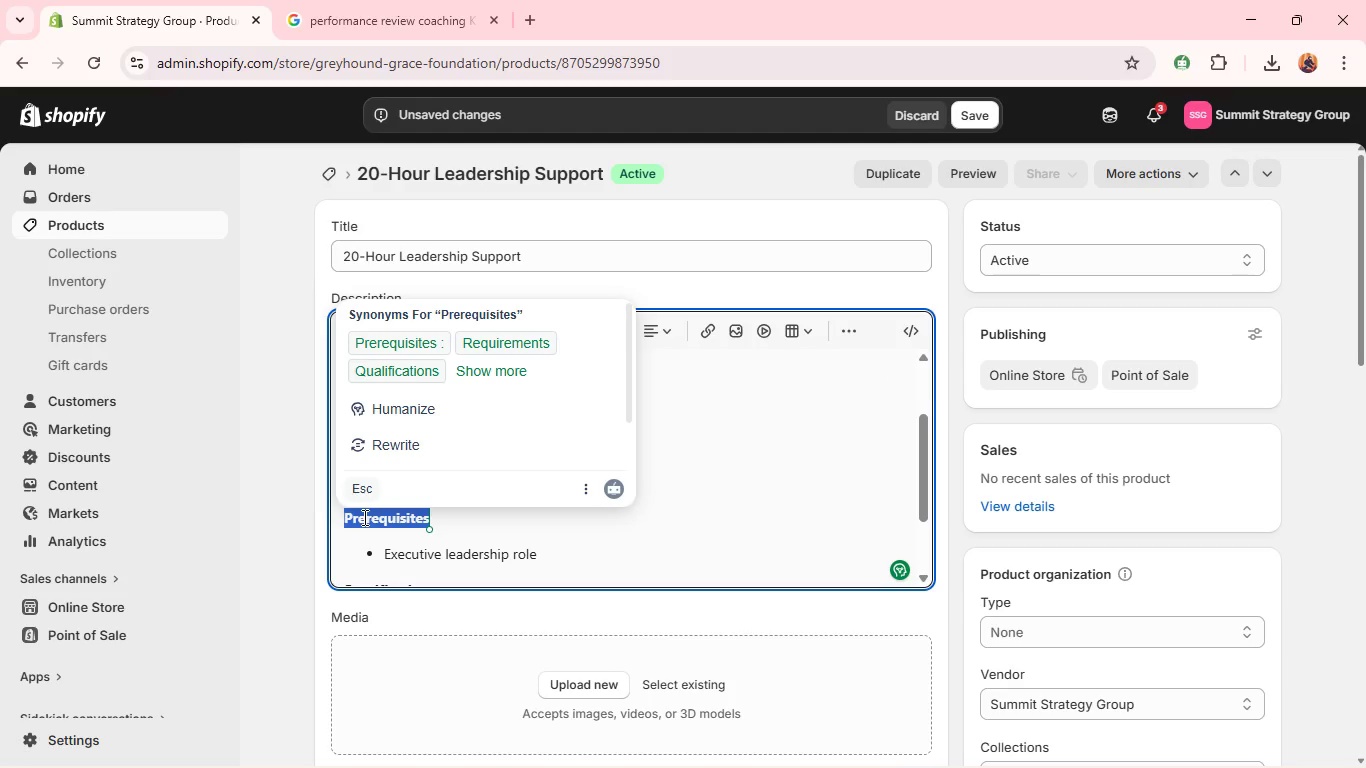 
left_click([363, 517])
 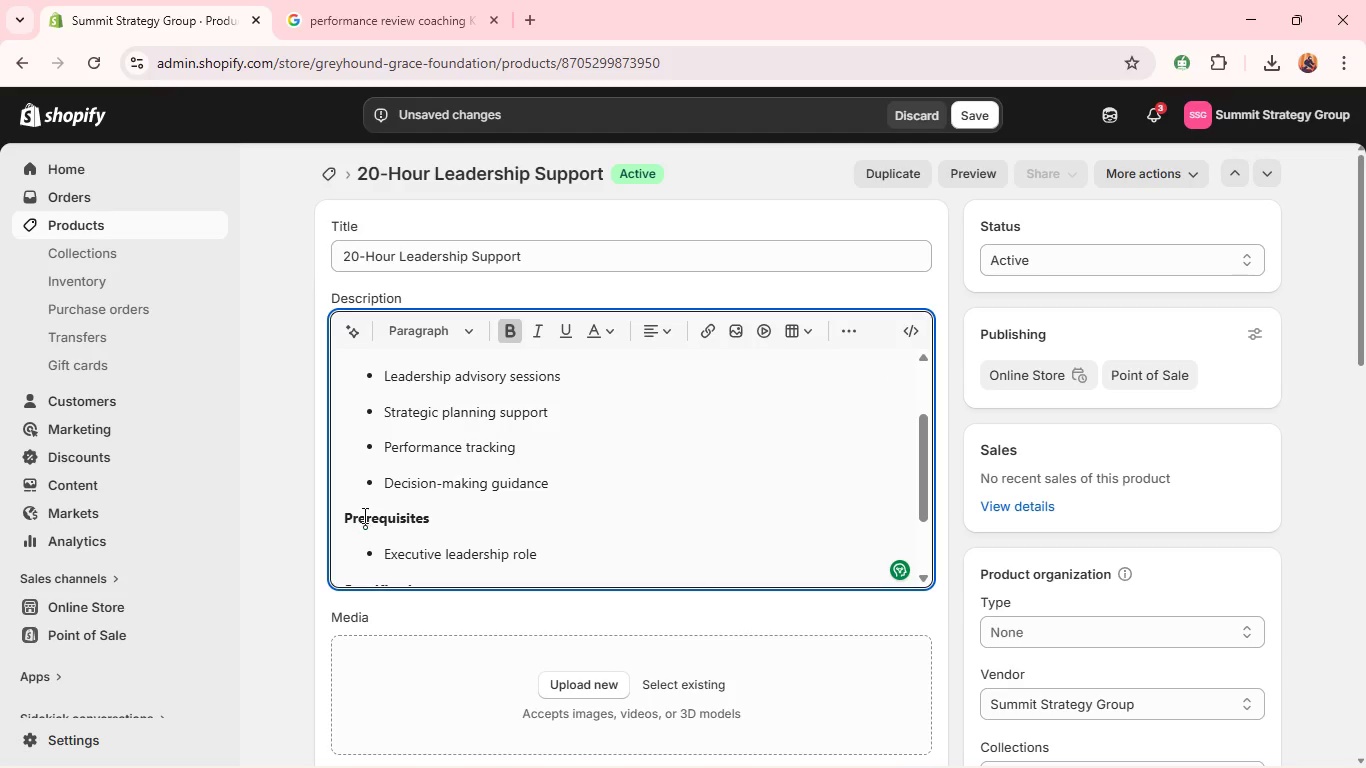 
scroll: coordinate [363, 515], scroll_direction: up, amount: 1.0
 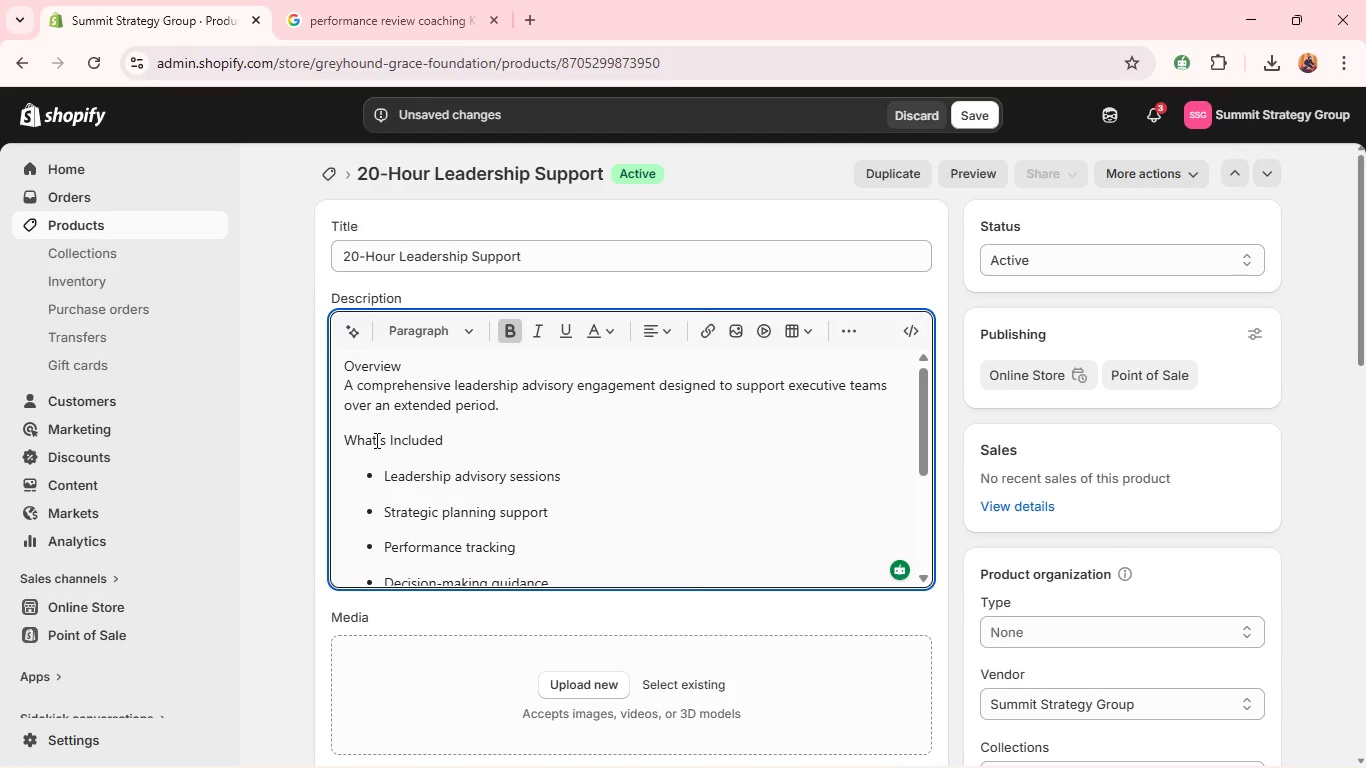 
double_click([375, 440])
 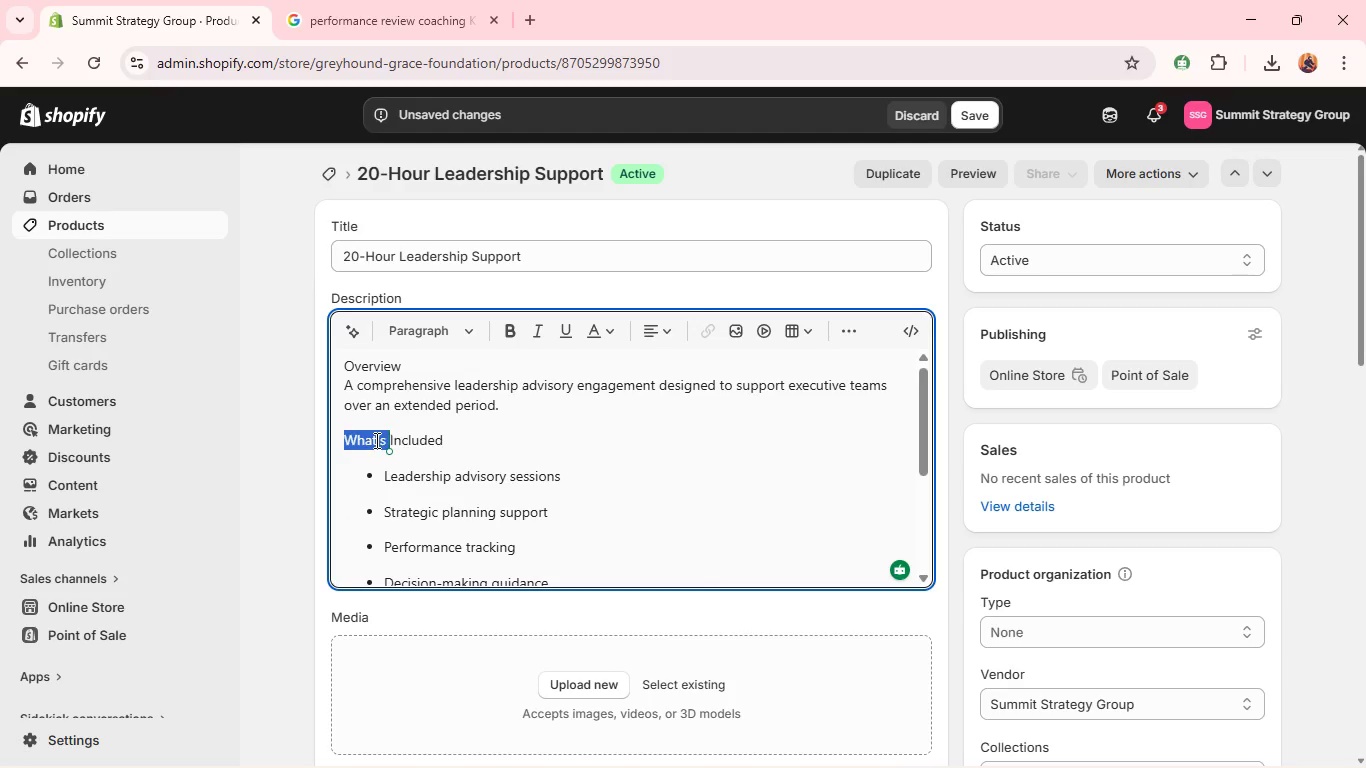 
triple_click([375, 440])
 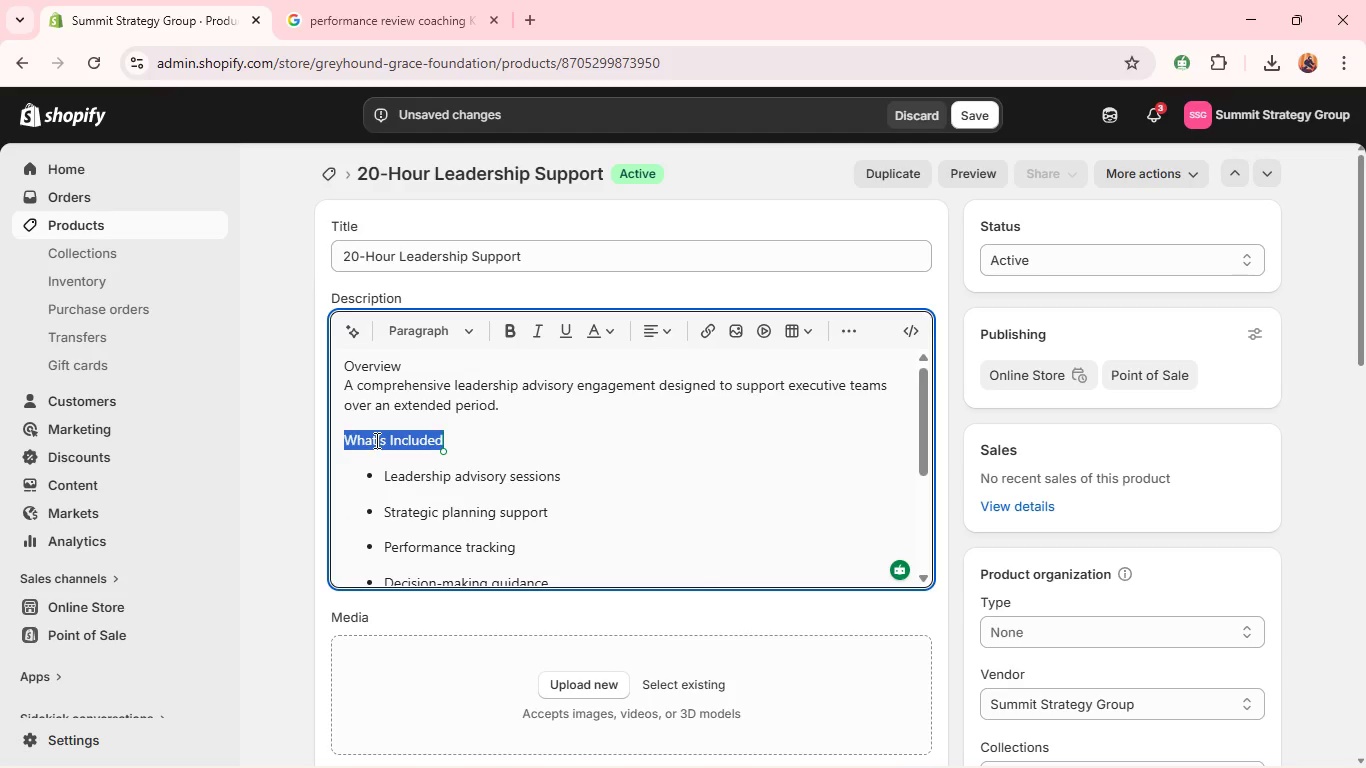 
key(Control+B)
 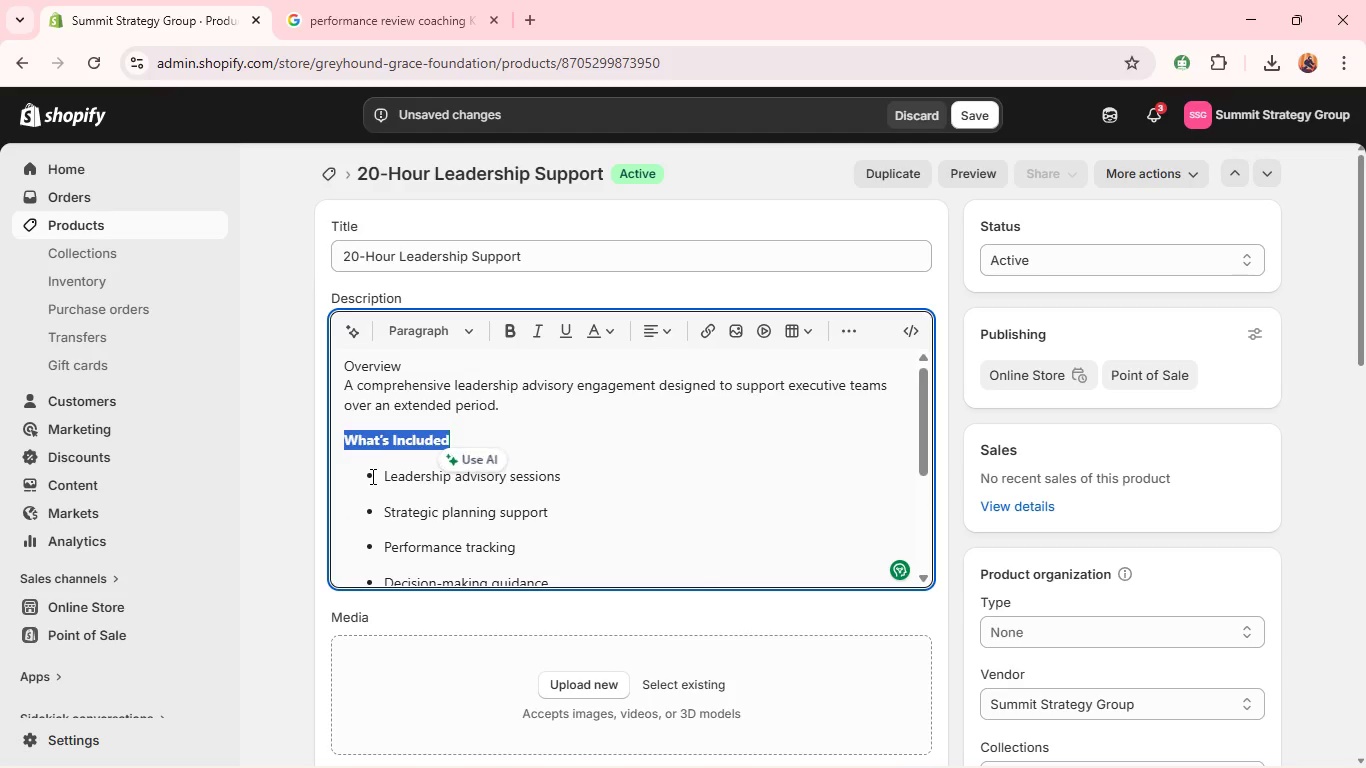 
left_click([371, 476])
 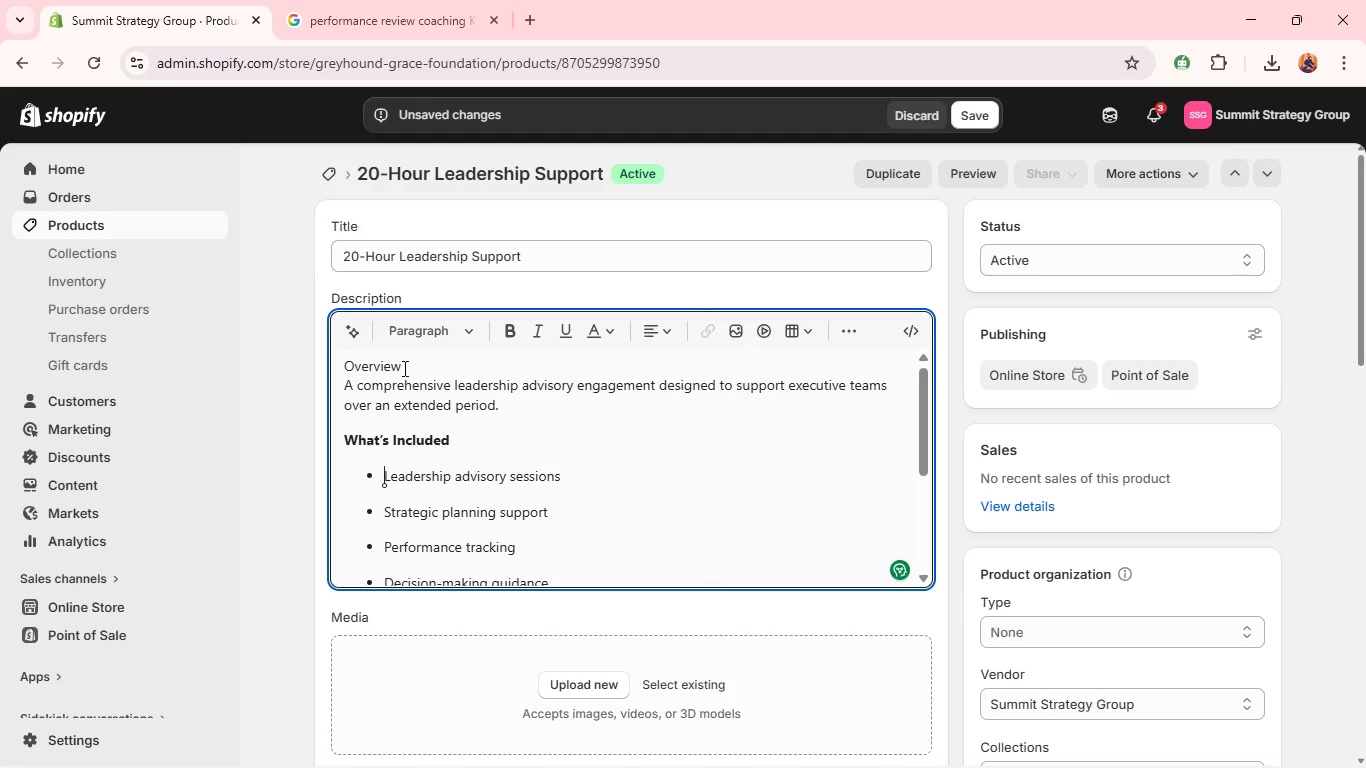 
left_click_drag(start_coordinate=[405, 368], to_coordinate=[359, 367])
 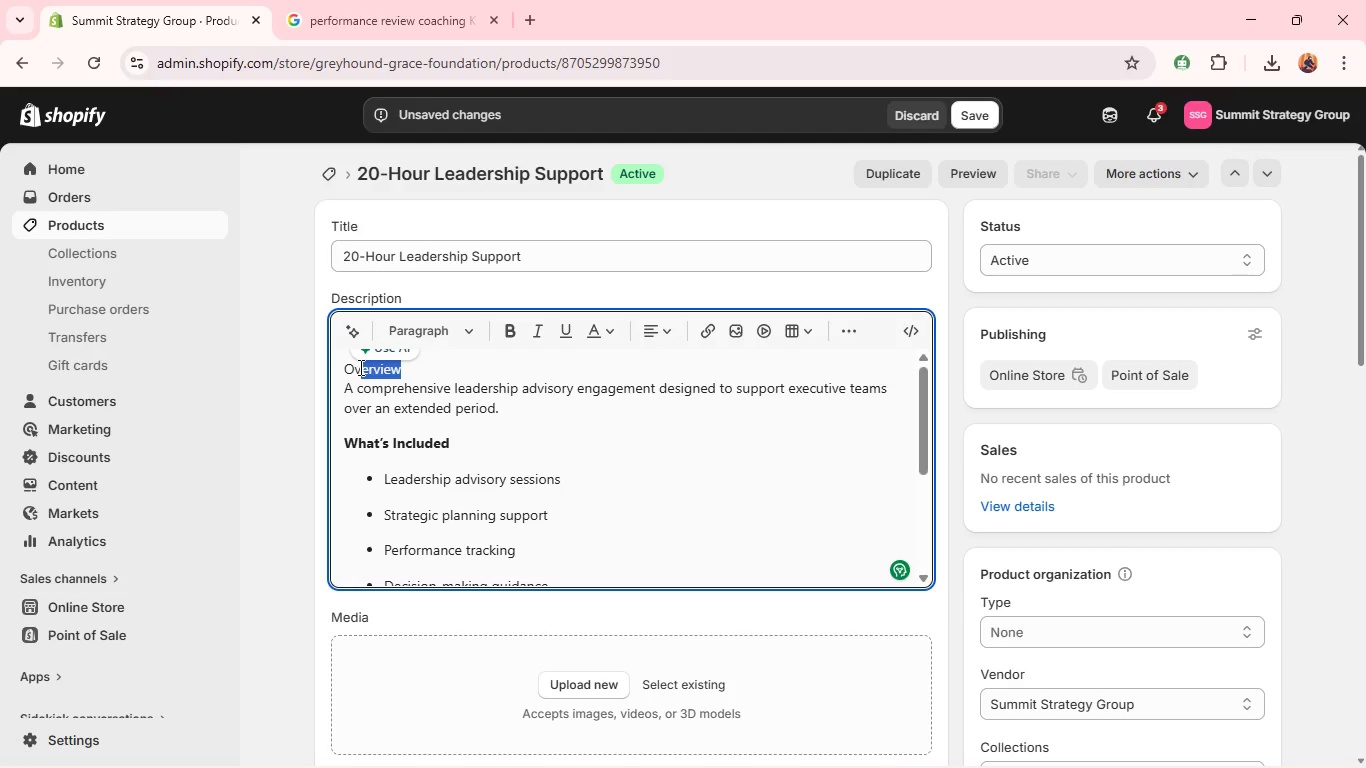 
key(Backspace)
 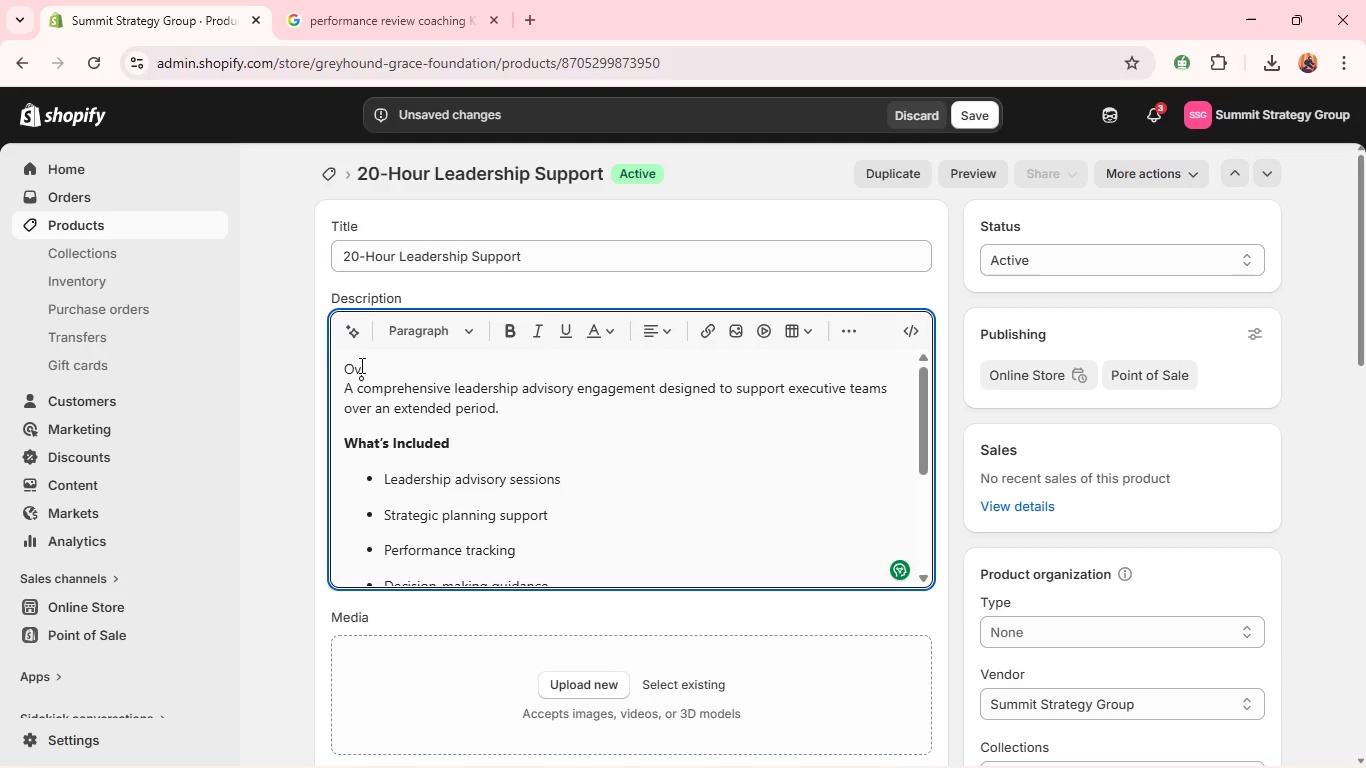 
key(Backspace)
 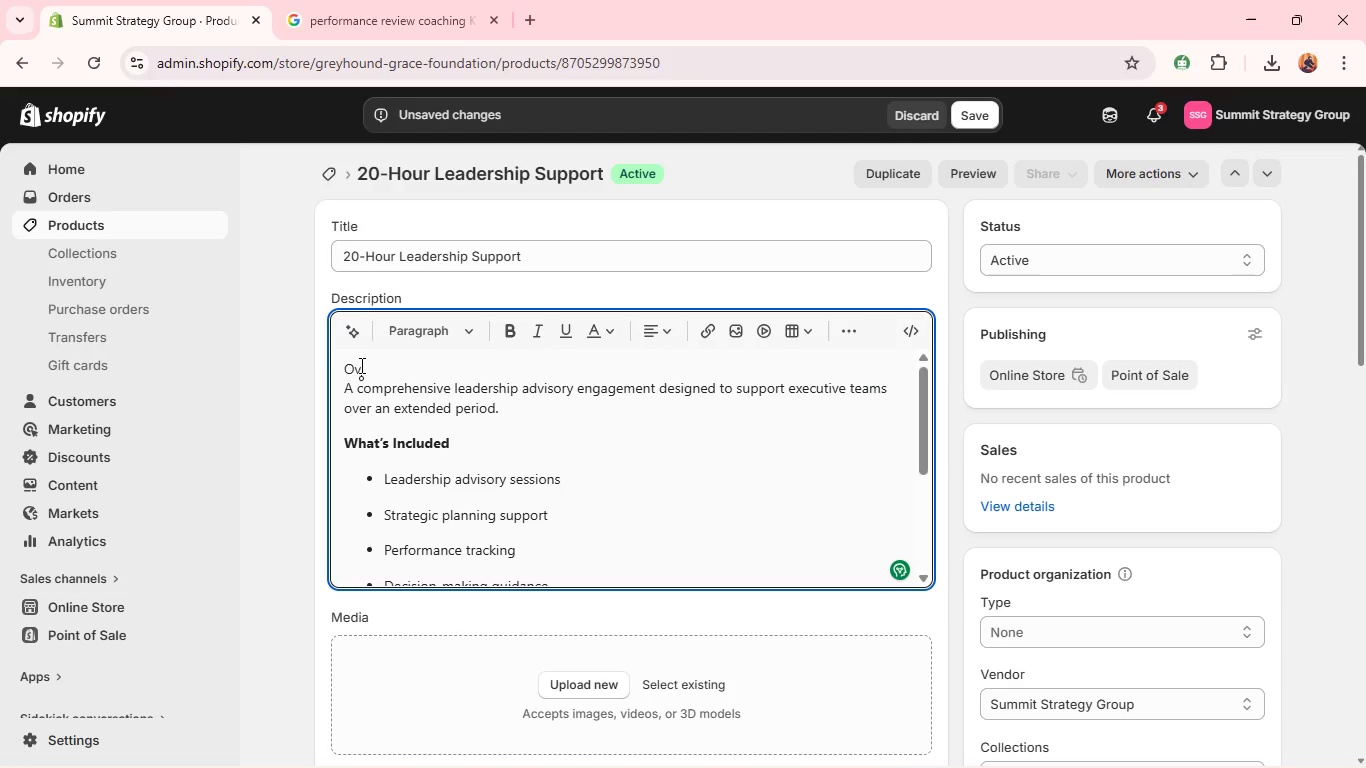 
key(Backspace)
 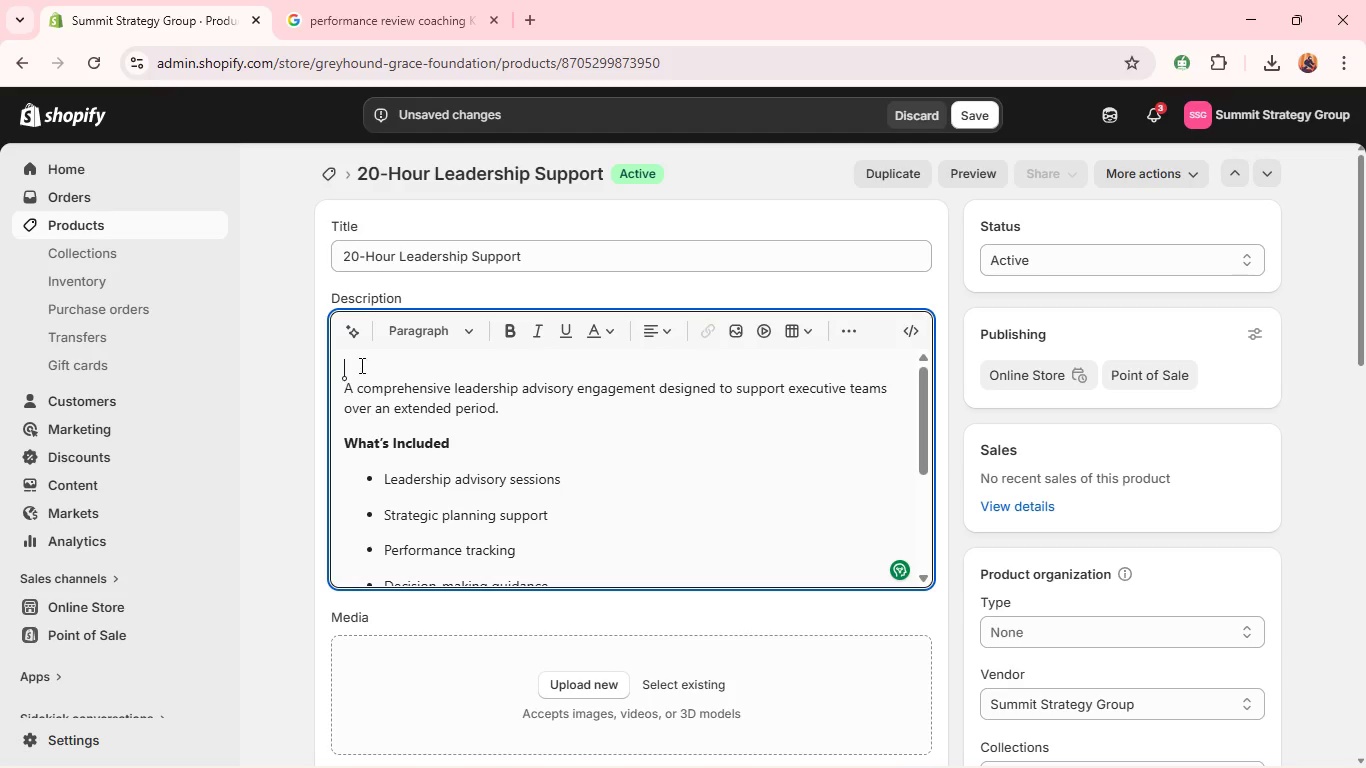 
key(Backspace)
 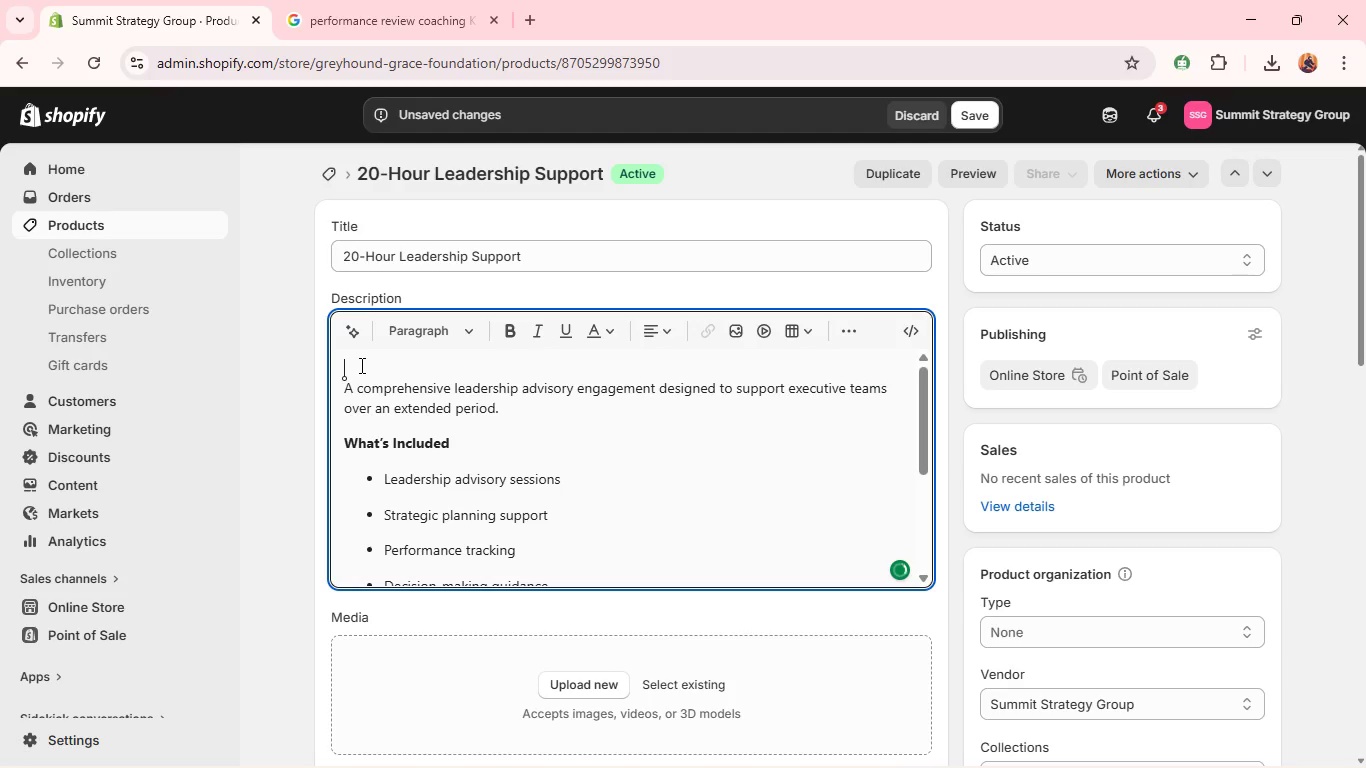 
key(ArrowDown)
 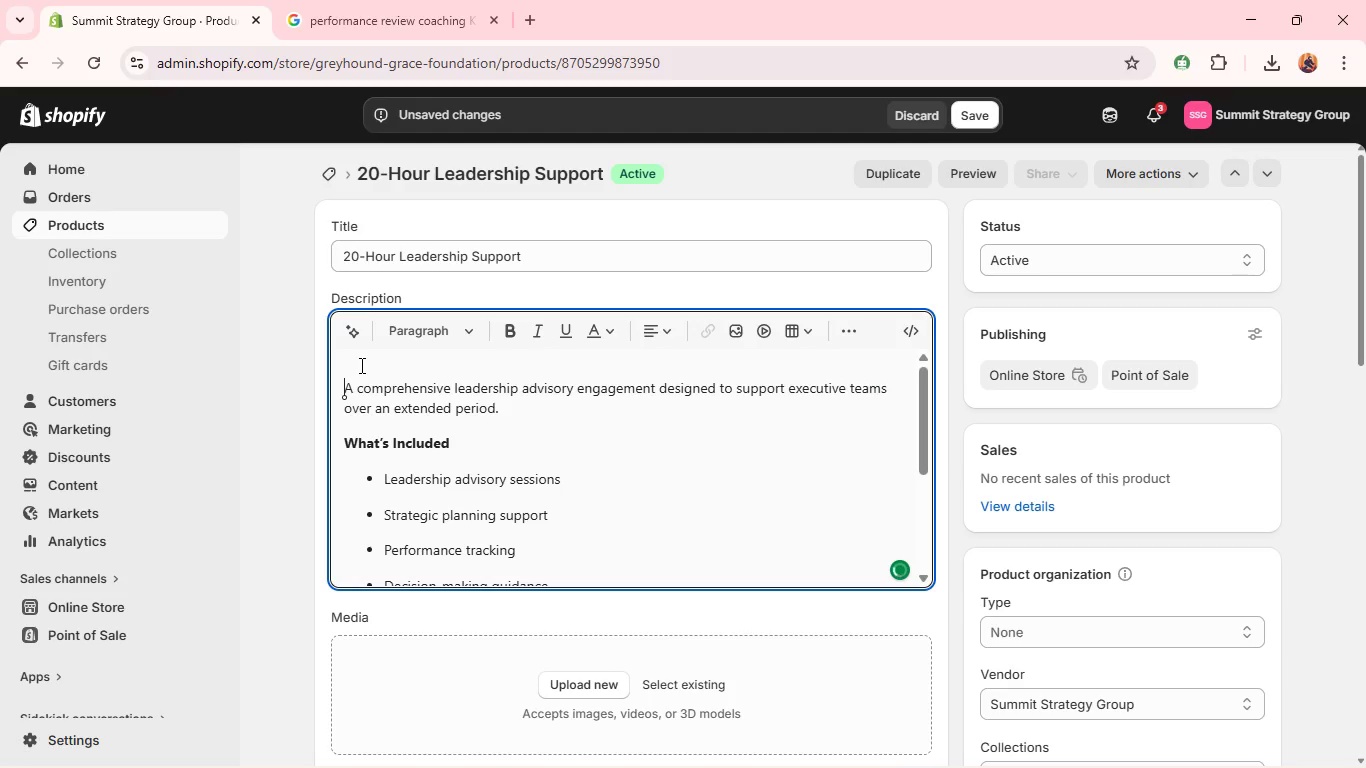 
key(Backspace)
 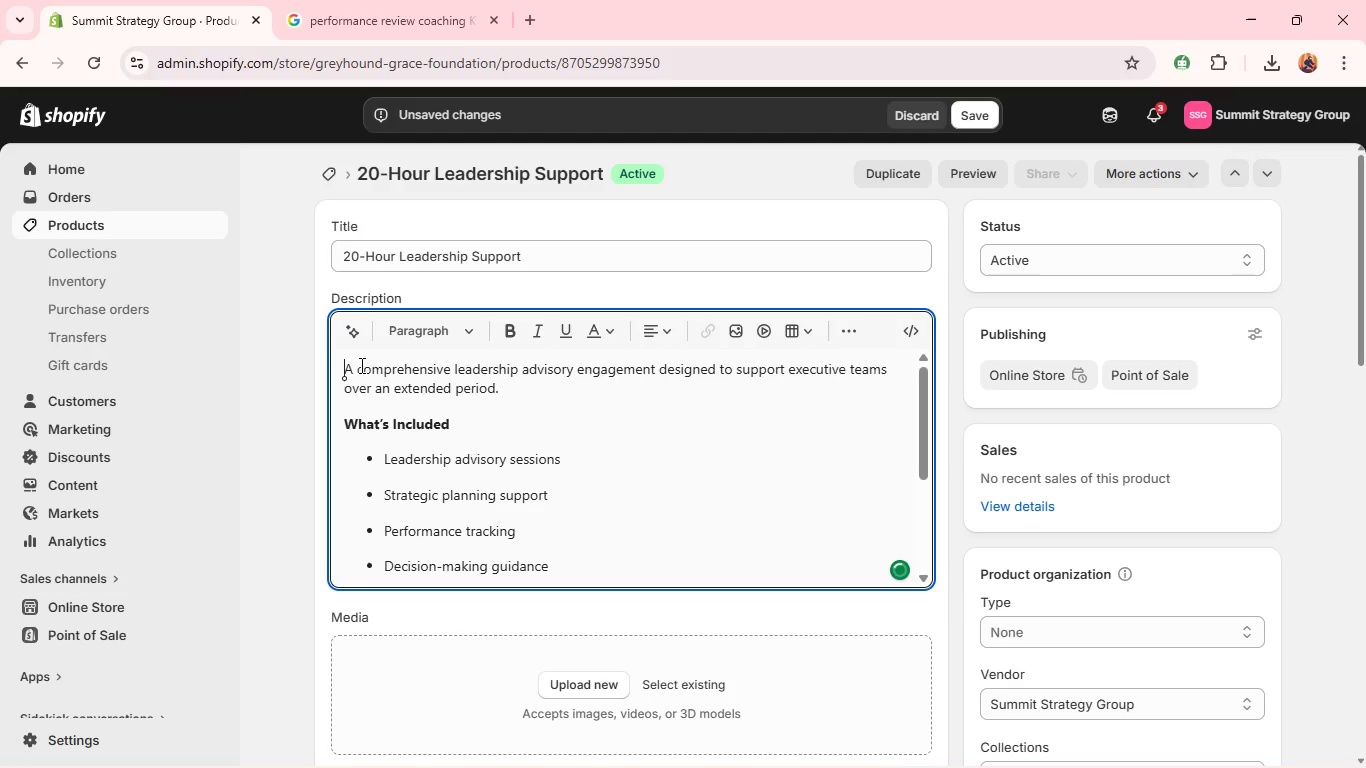 
key(Backspace)
 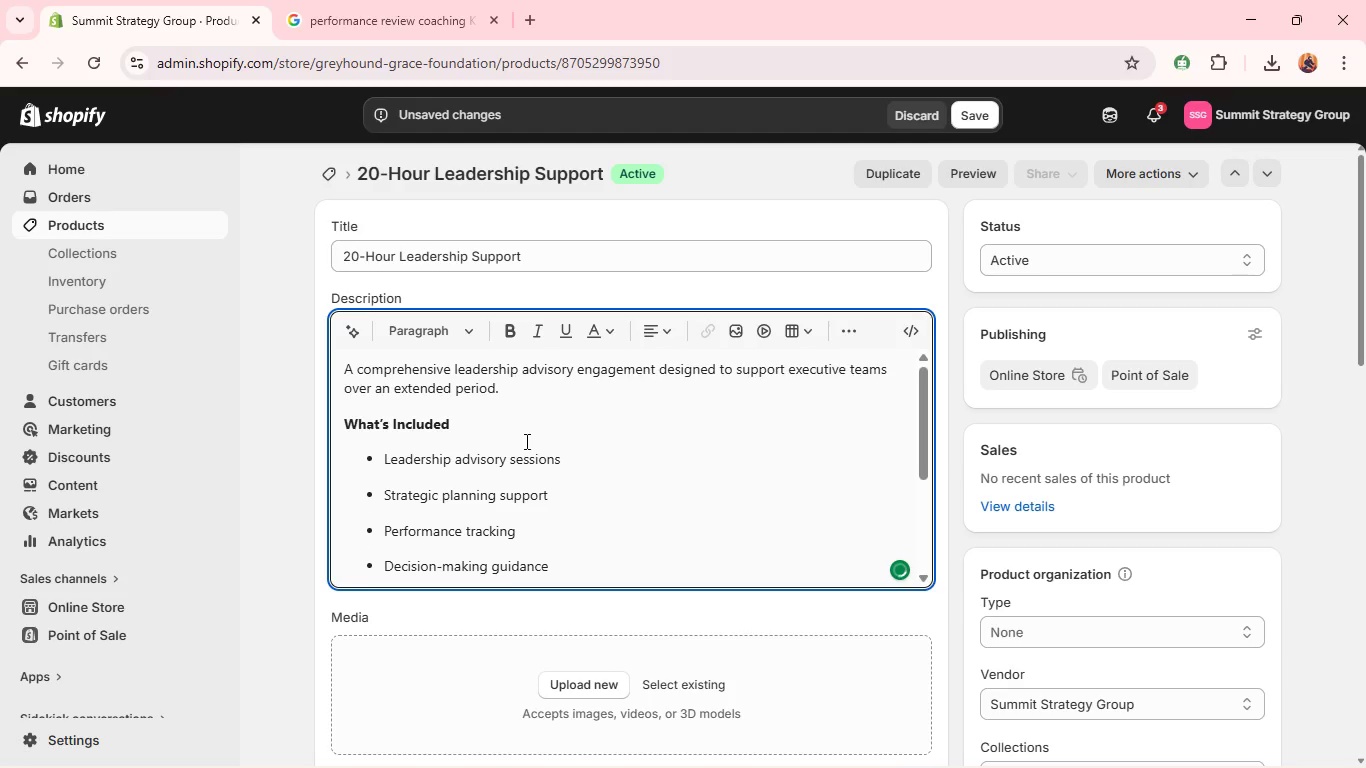 
scroll: coordinate [536, 375], scroll_direction: down, amount: 8.0
 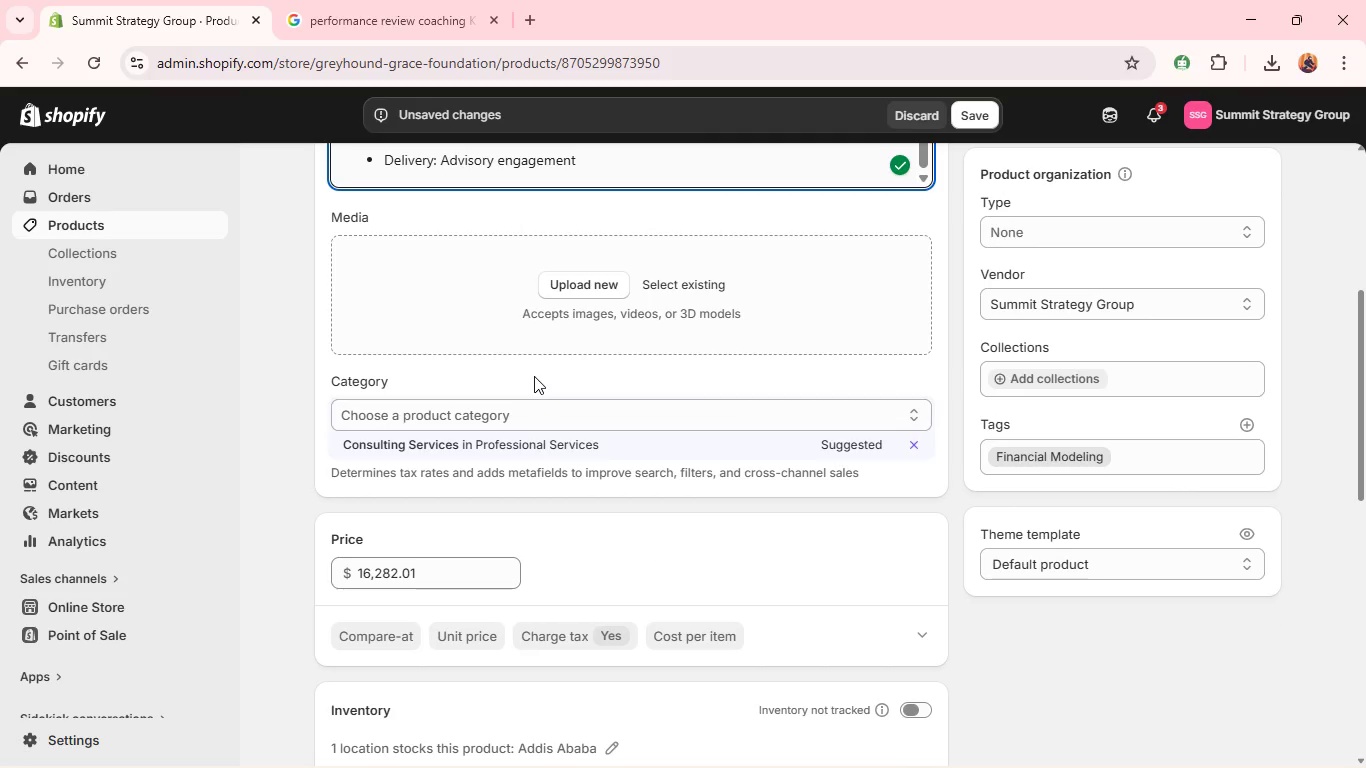 
key(Alt+Tab)
 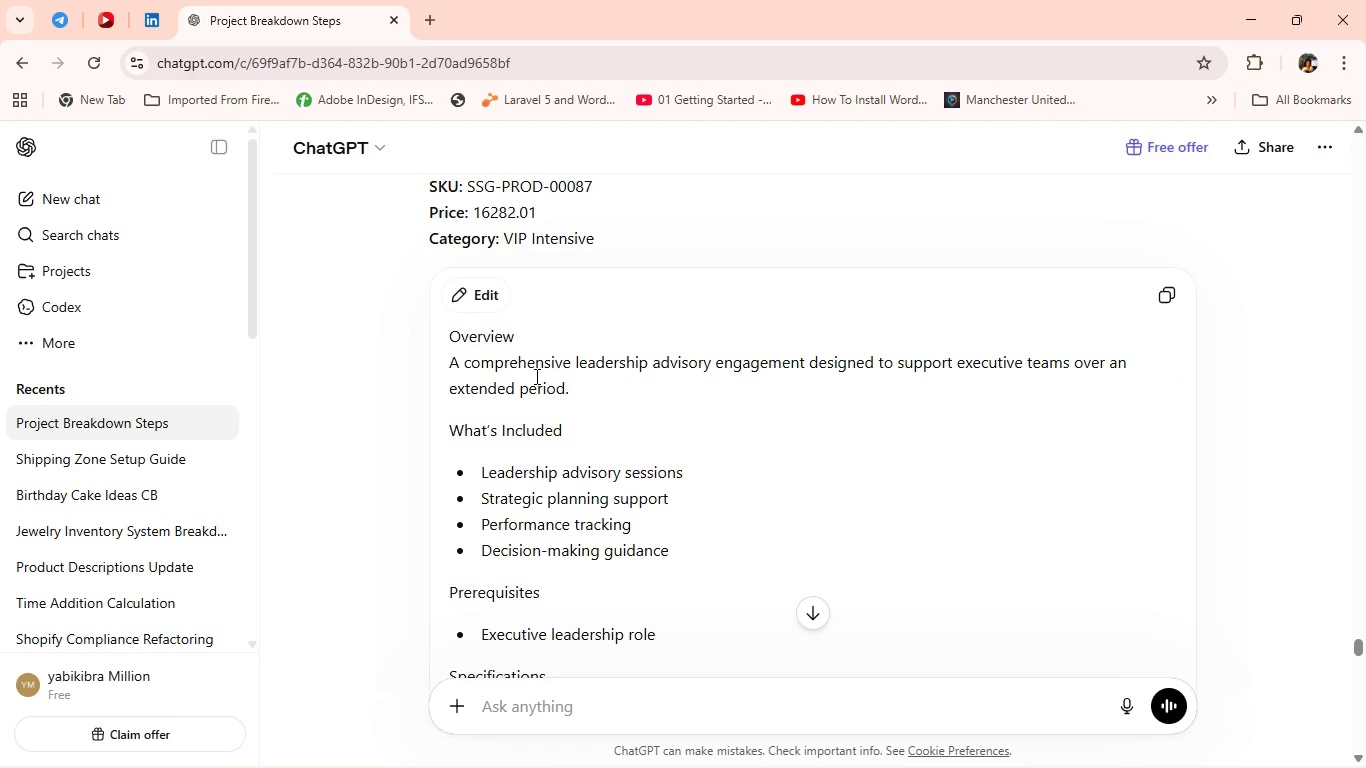 
scroll: coordinate [534, 442], scroll_direction: down, amount: 5.0
 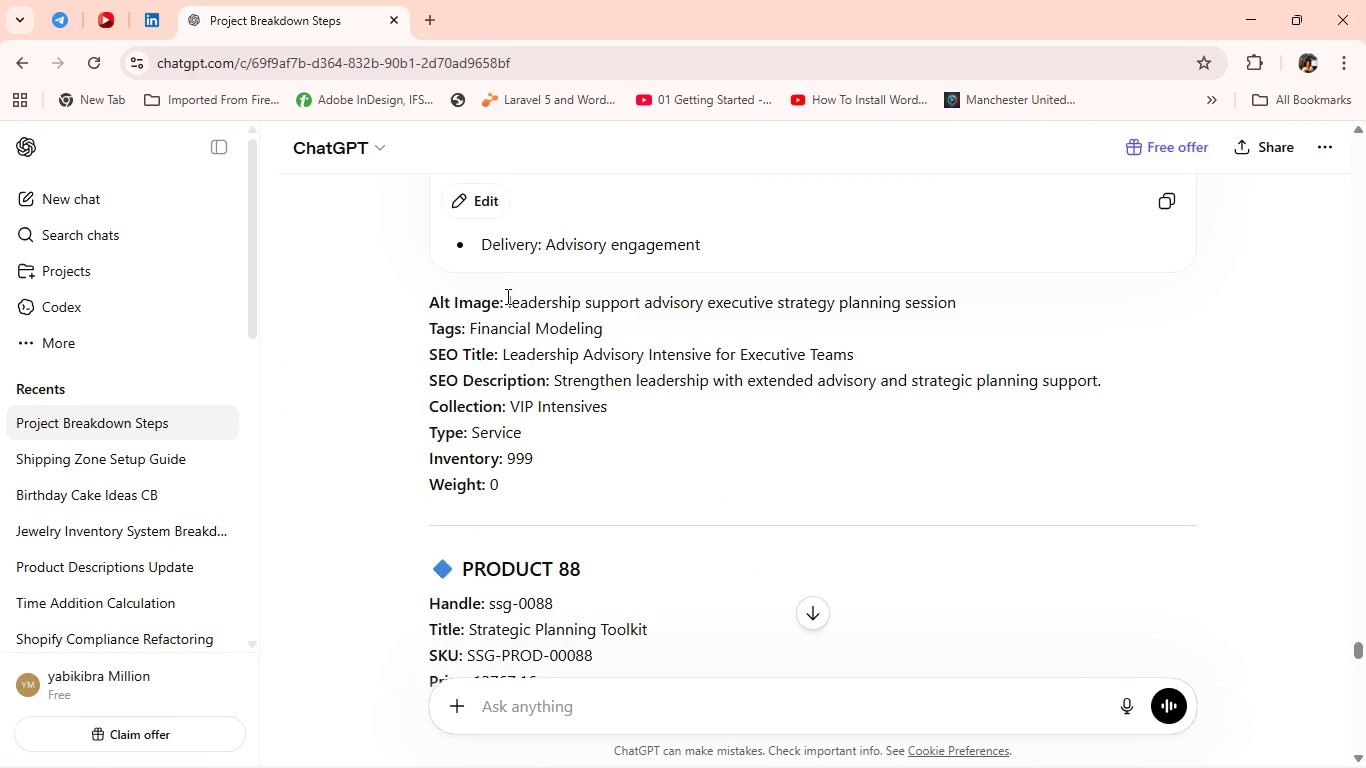 
left_click_drag(start_coordinate=[505, 296], to_coordinate=[1107, 257])
 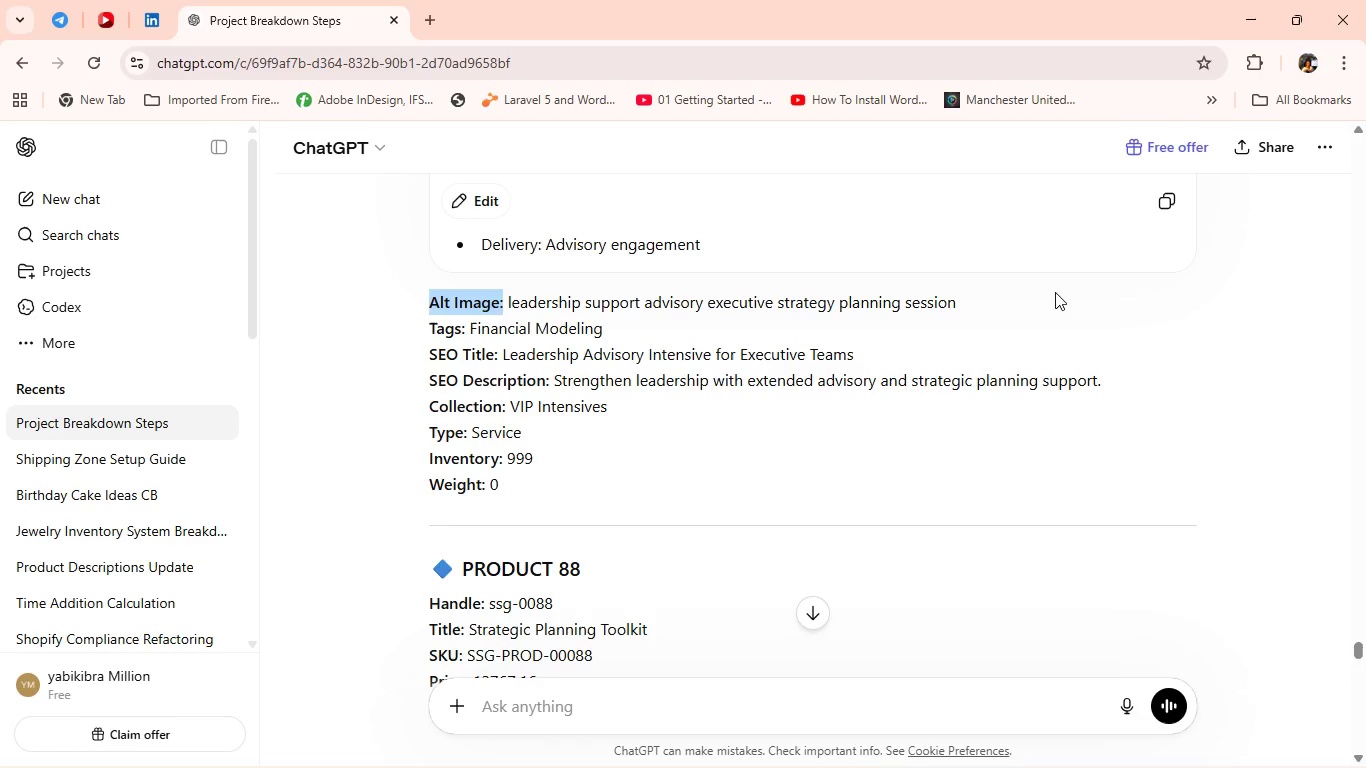 
key(Control+ControlLeft)
 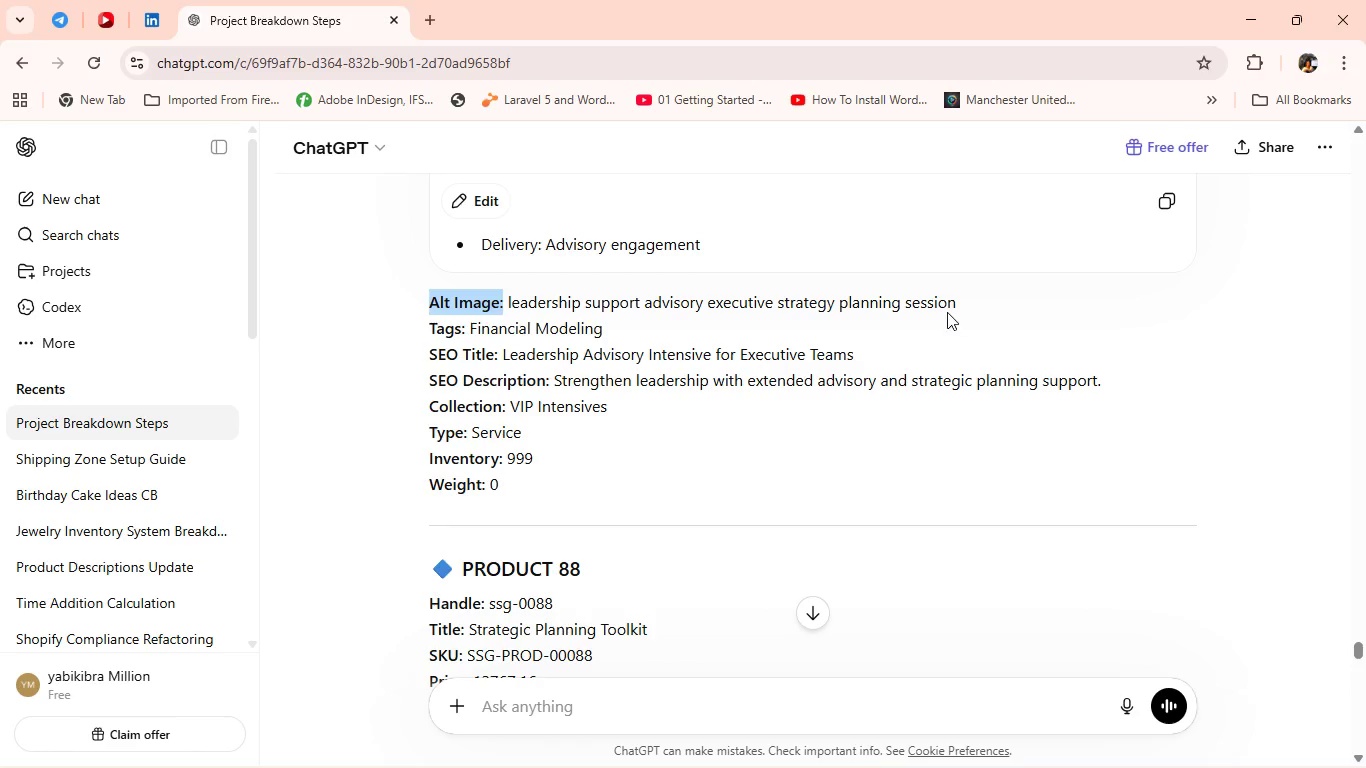 
left_click_drag(start_coordinate=[969, 296], to_coordinate=[503, 288])
 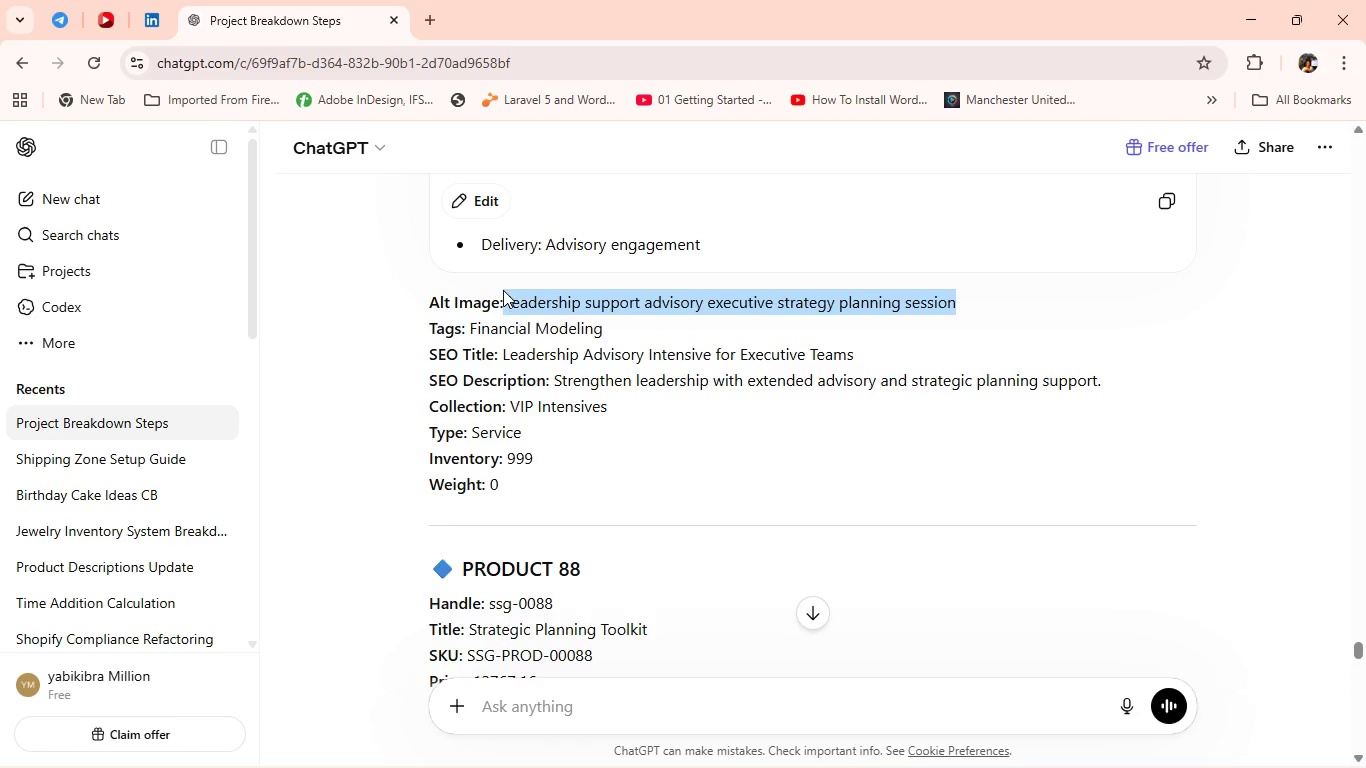 
key(Control+C)
 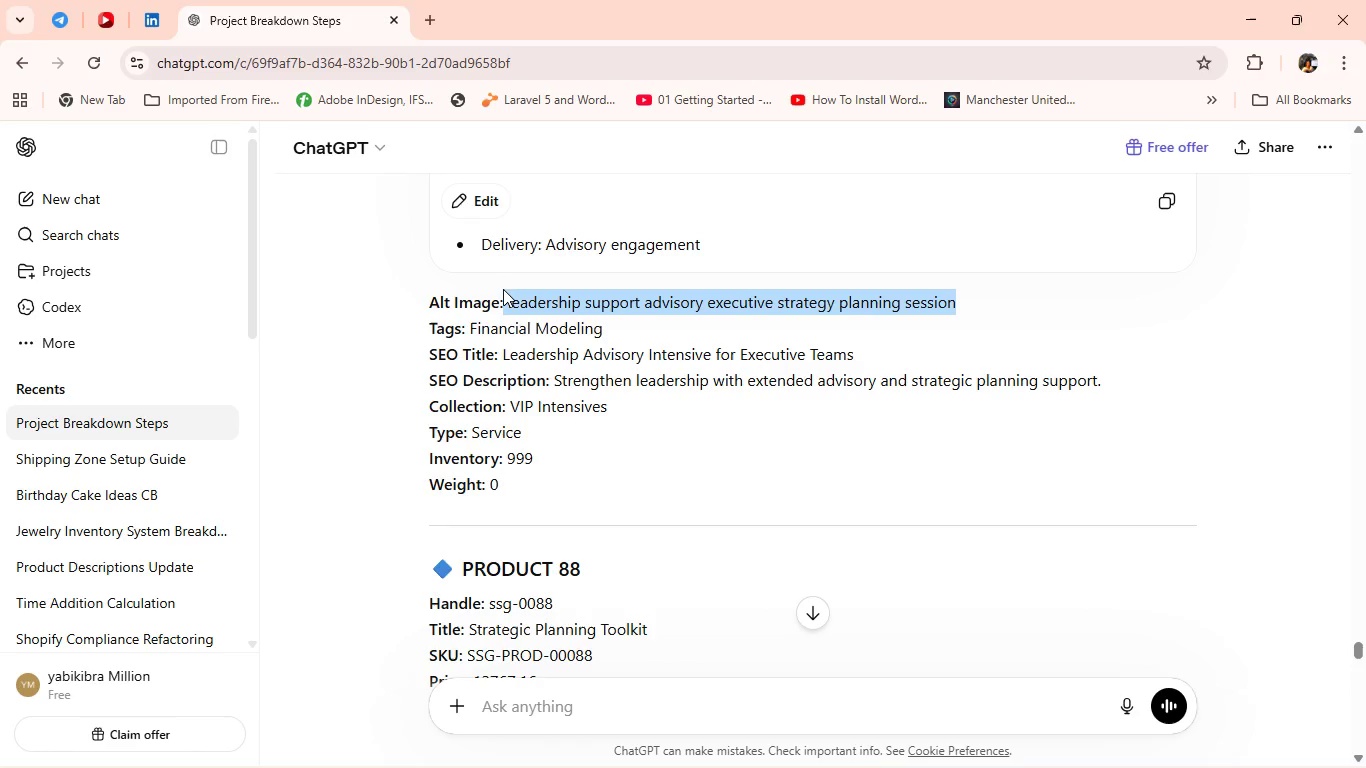 
key(Alt+AltLeft)
 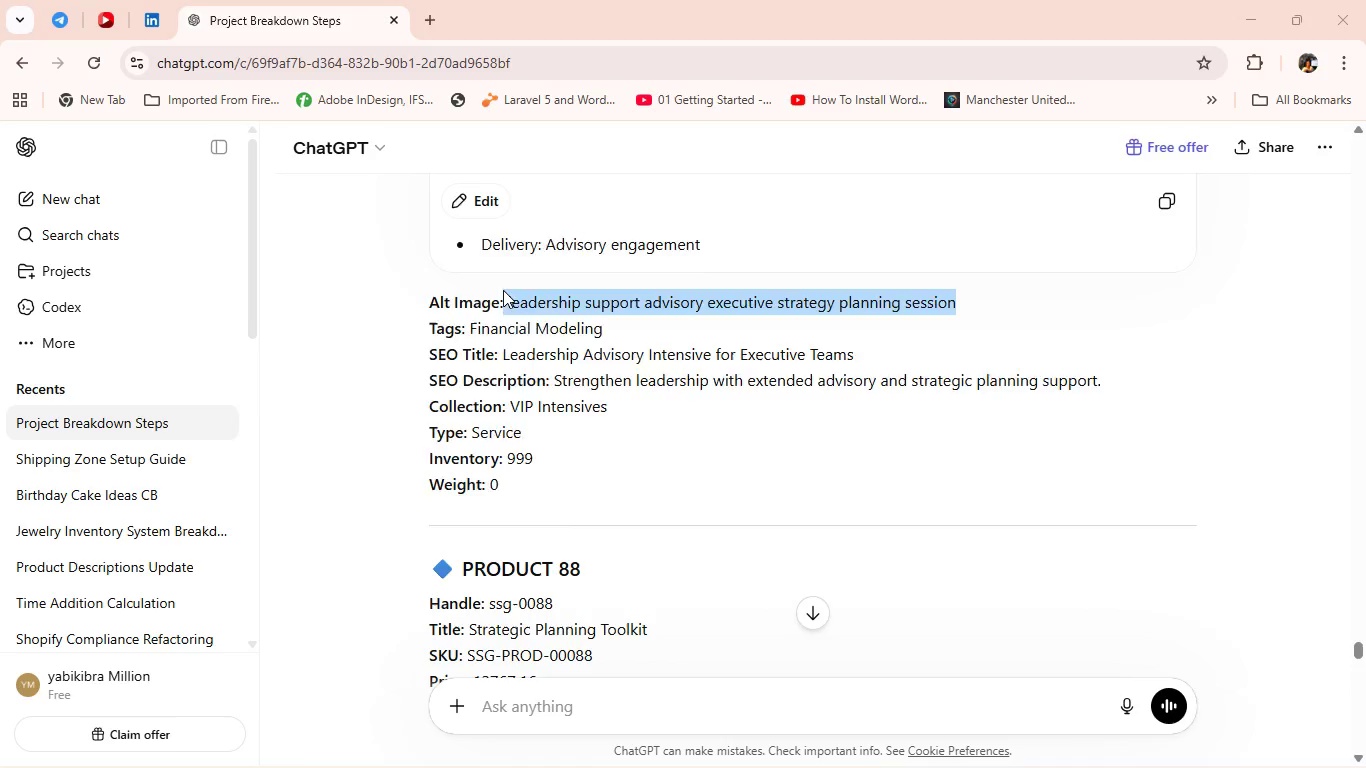 
key(Alt+Tab)
 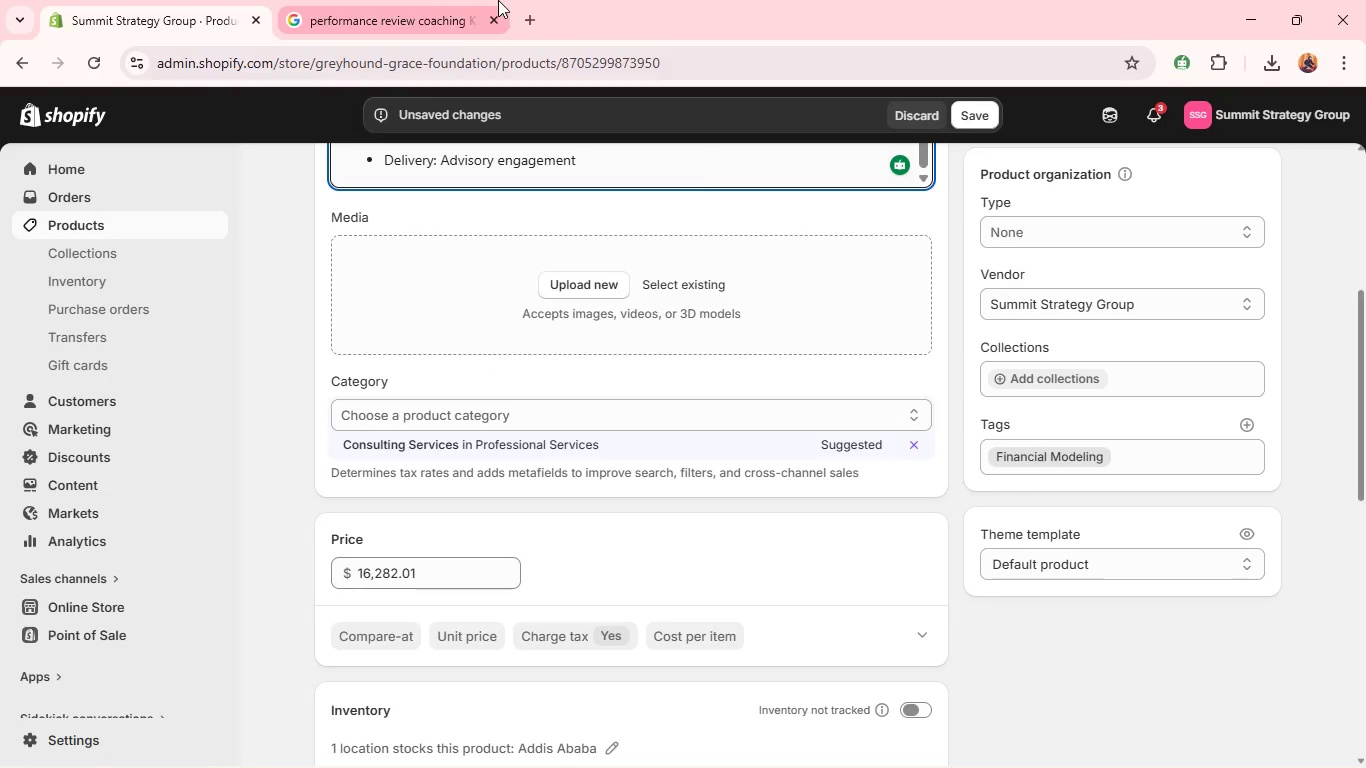 
left_click([432, 0])
 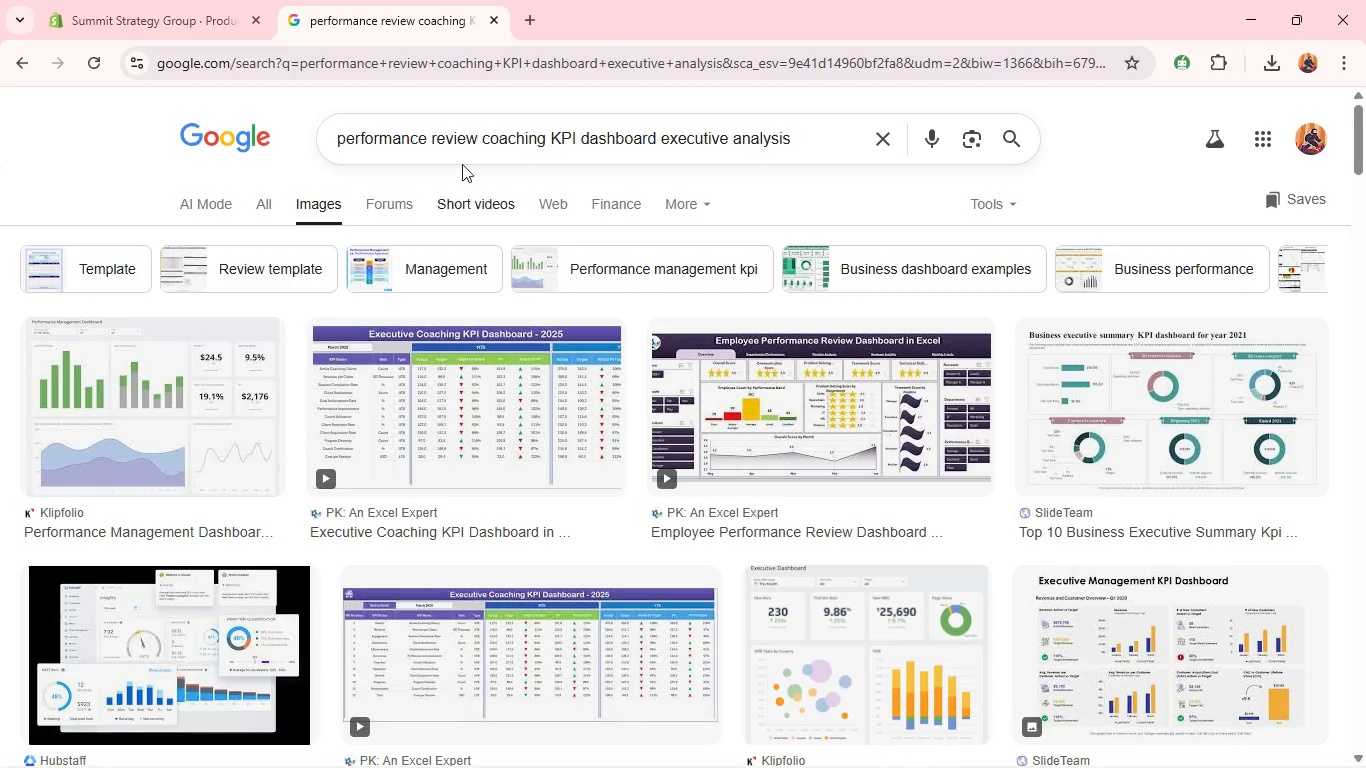 
key(Control+A)
 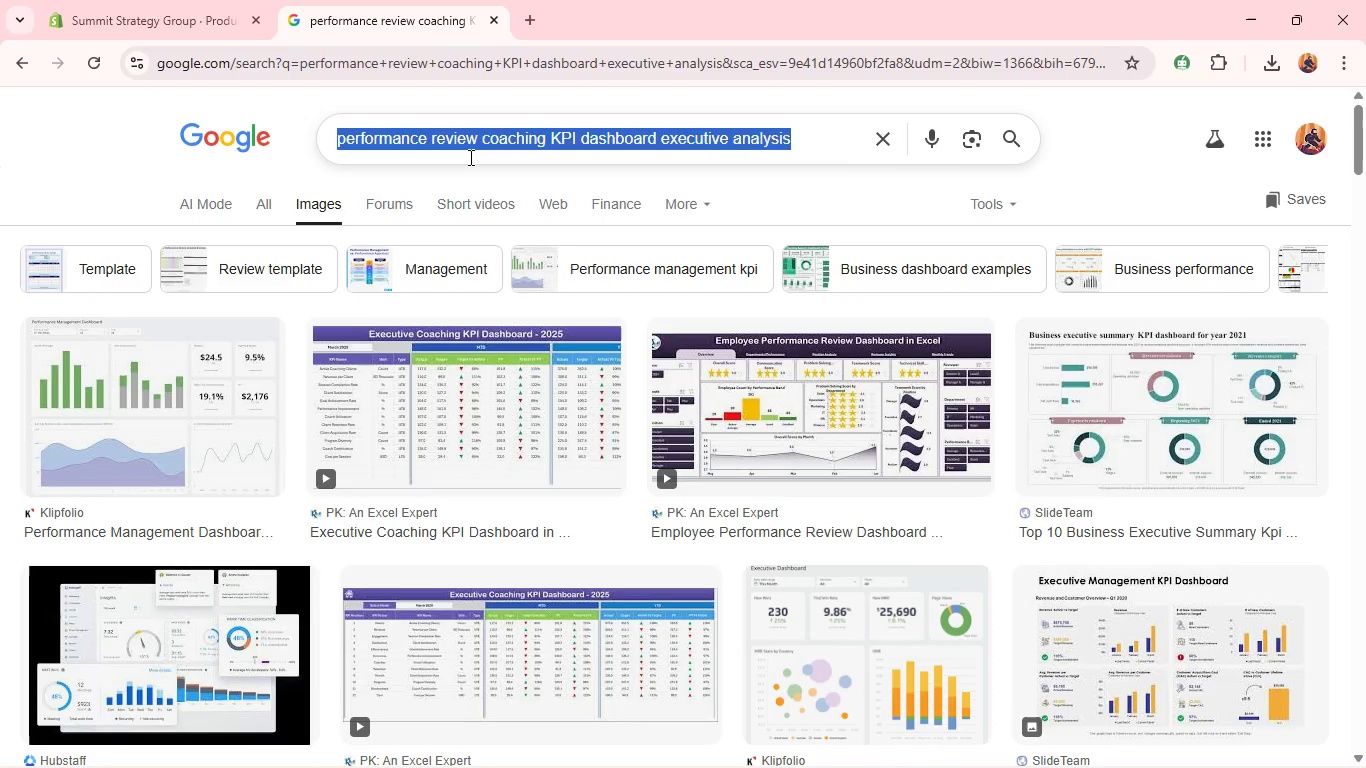 
key(Control+V)
 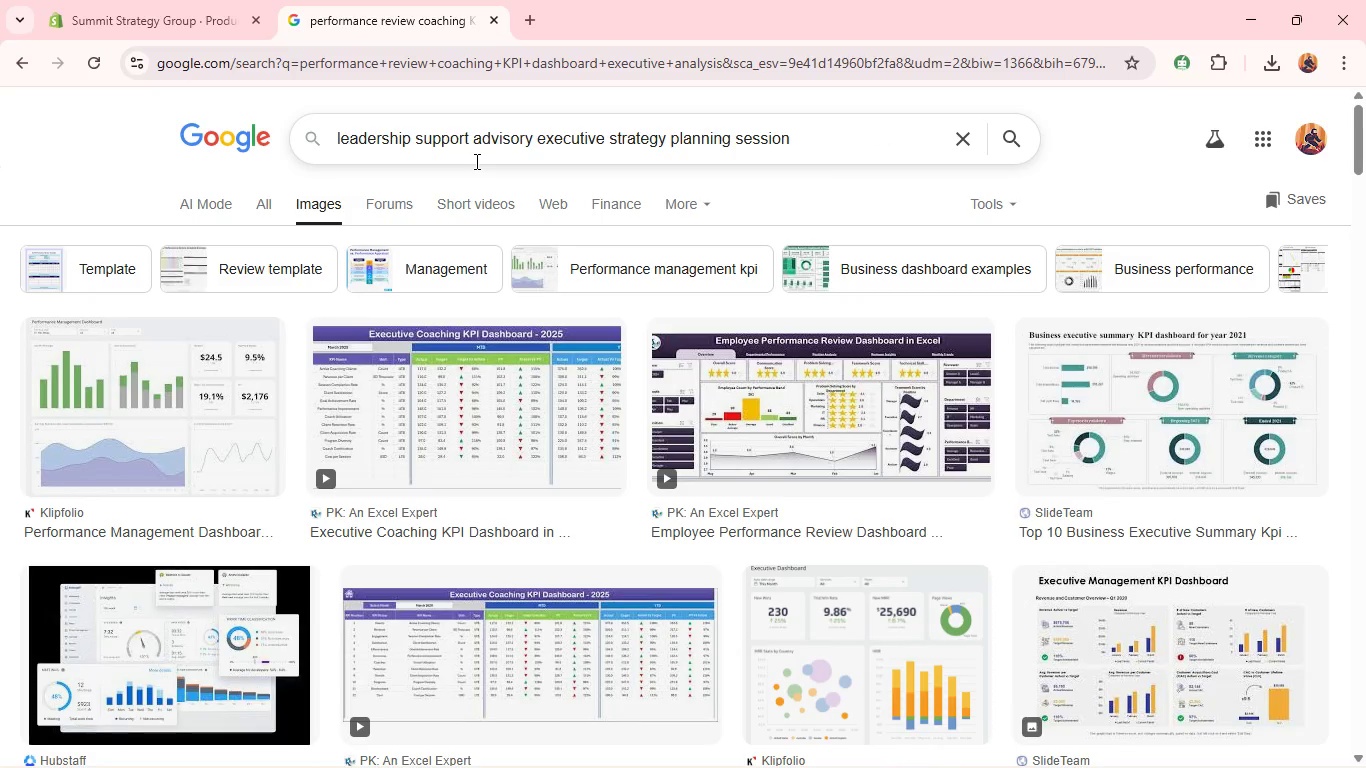 
key(Enter)
 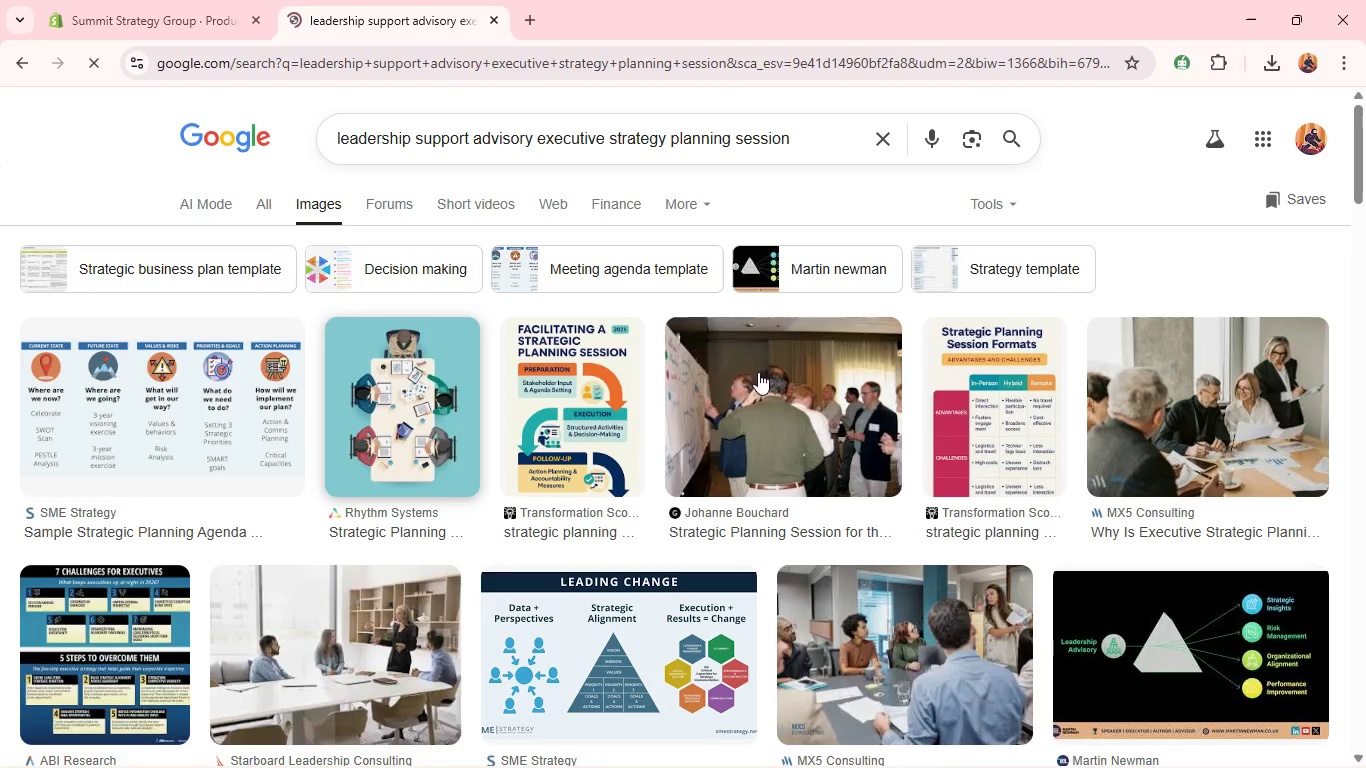 
scroll: coordinate [991, 372], scroll_direction: down, amount: 3.0
 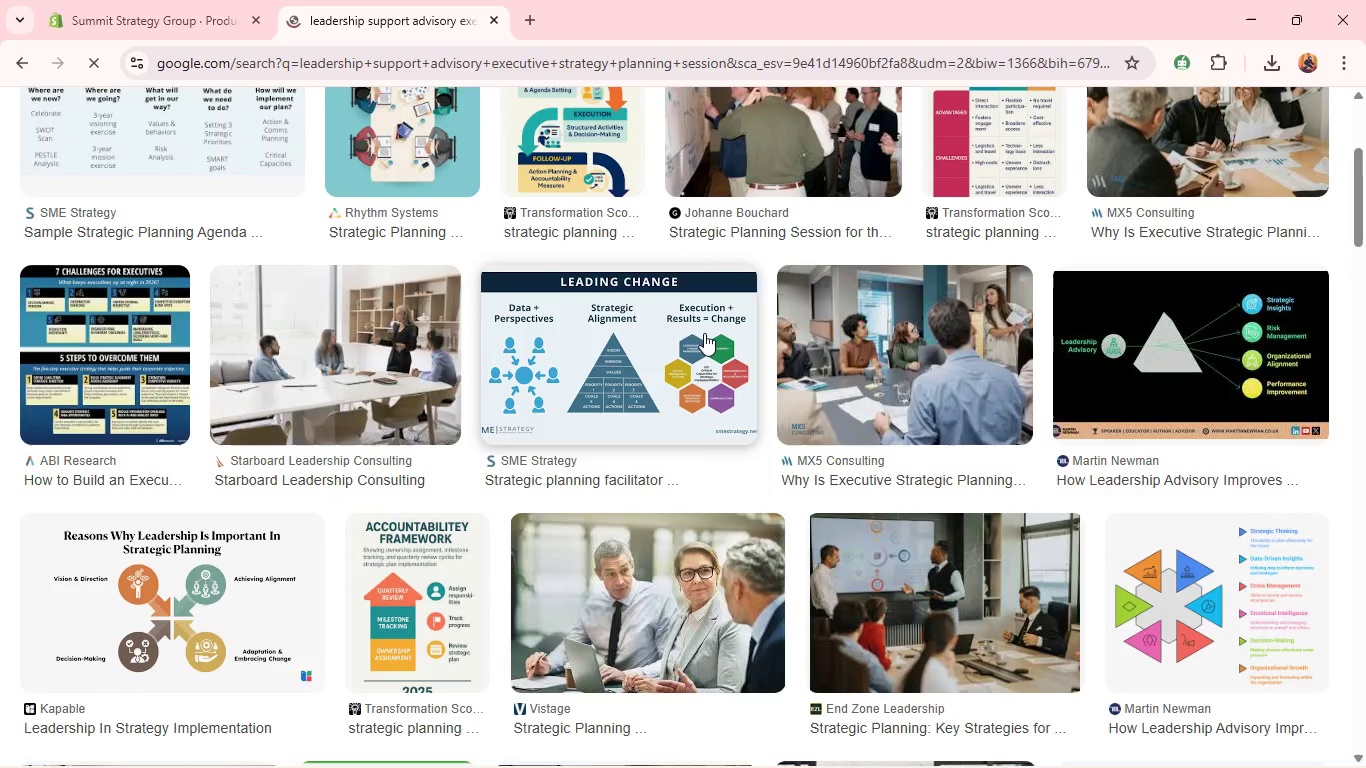 
right_click([571, 335])
 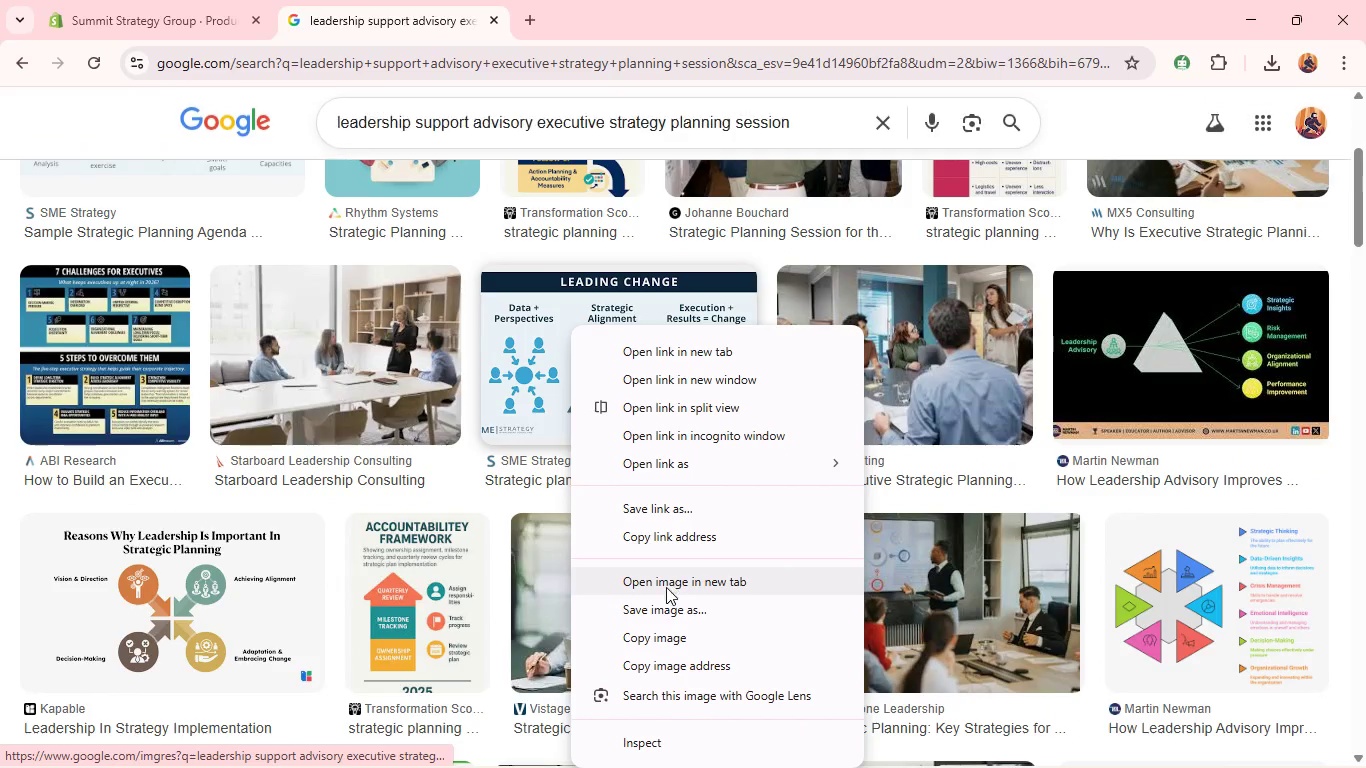 
left_click([662, 599])
 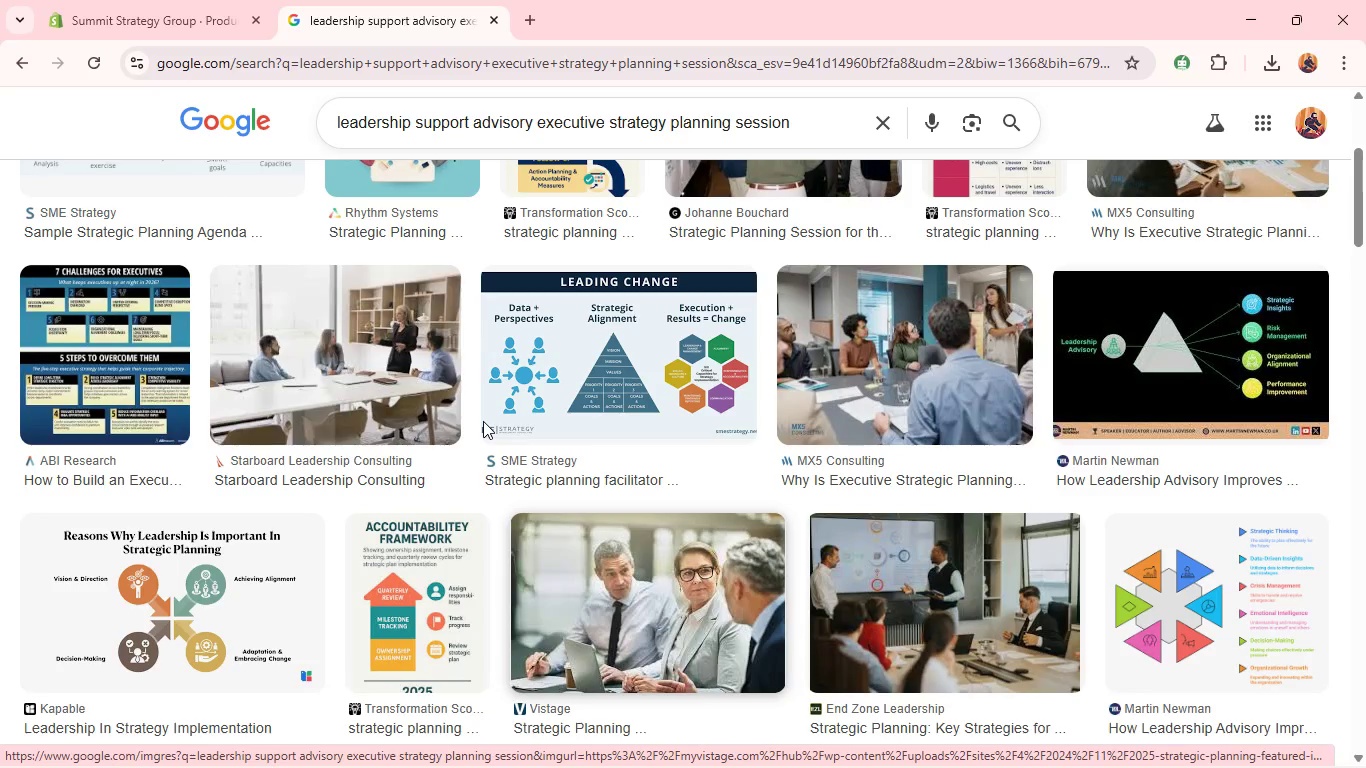 
wait(6.14)
 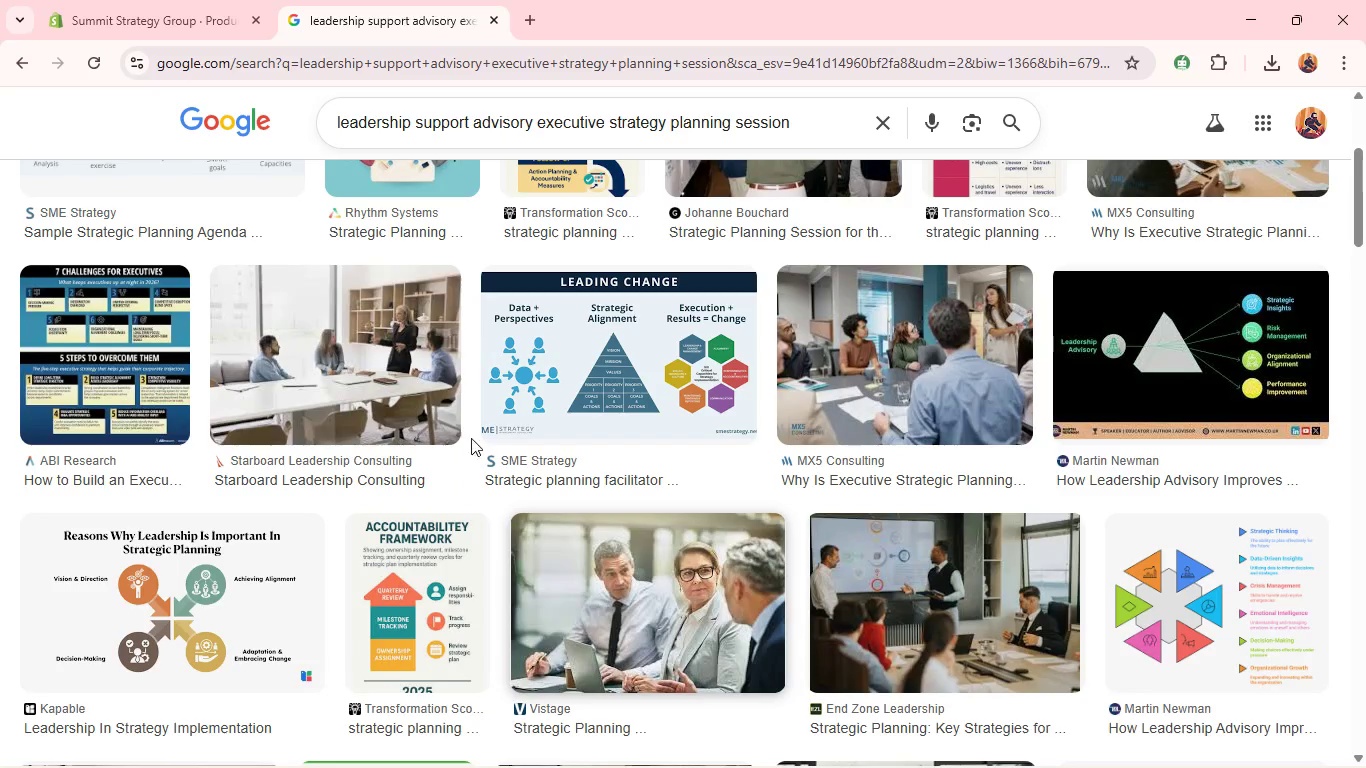 
left_click([489, 446])
 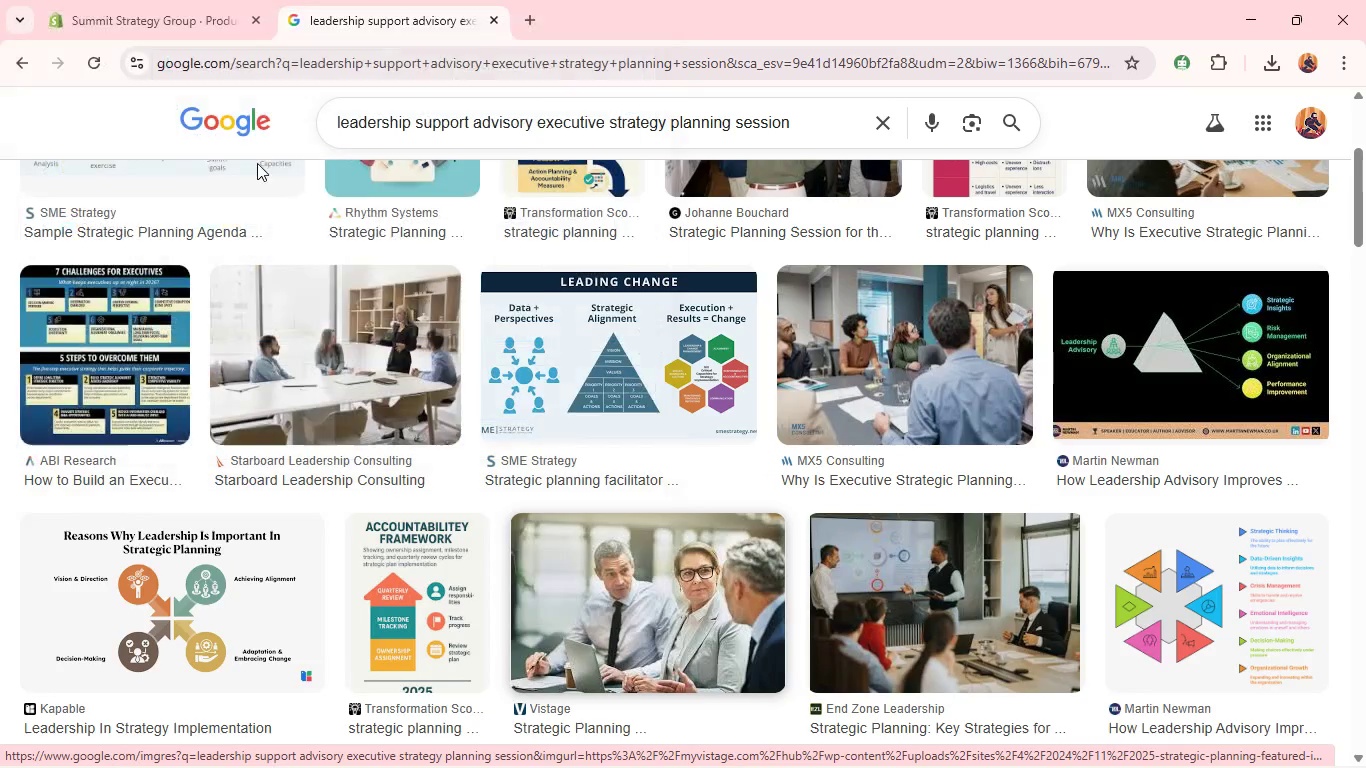 
left_click([129, 0])
 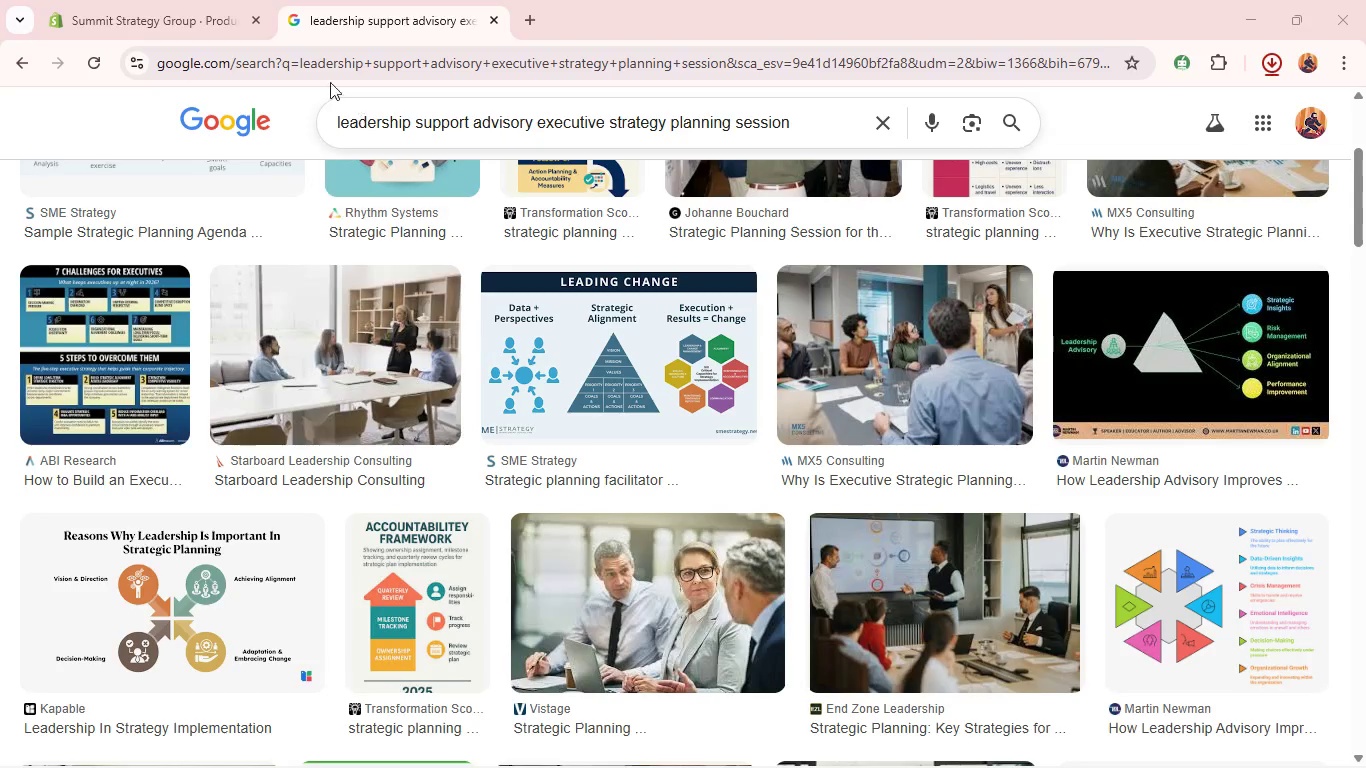 
left_click([139, 1])
 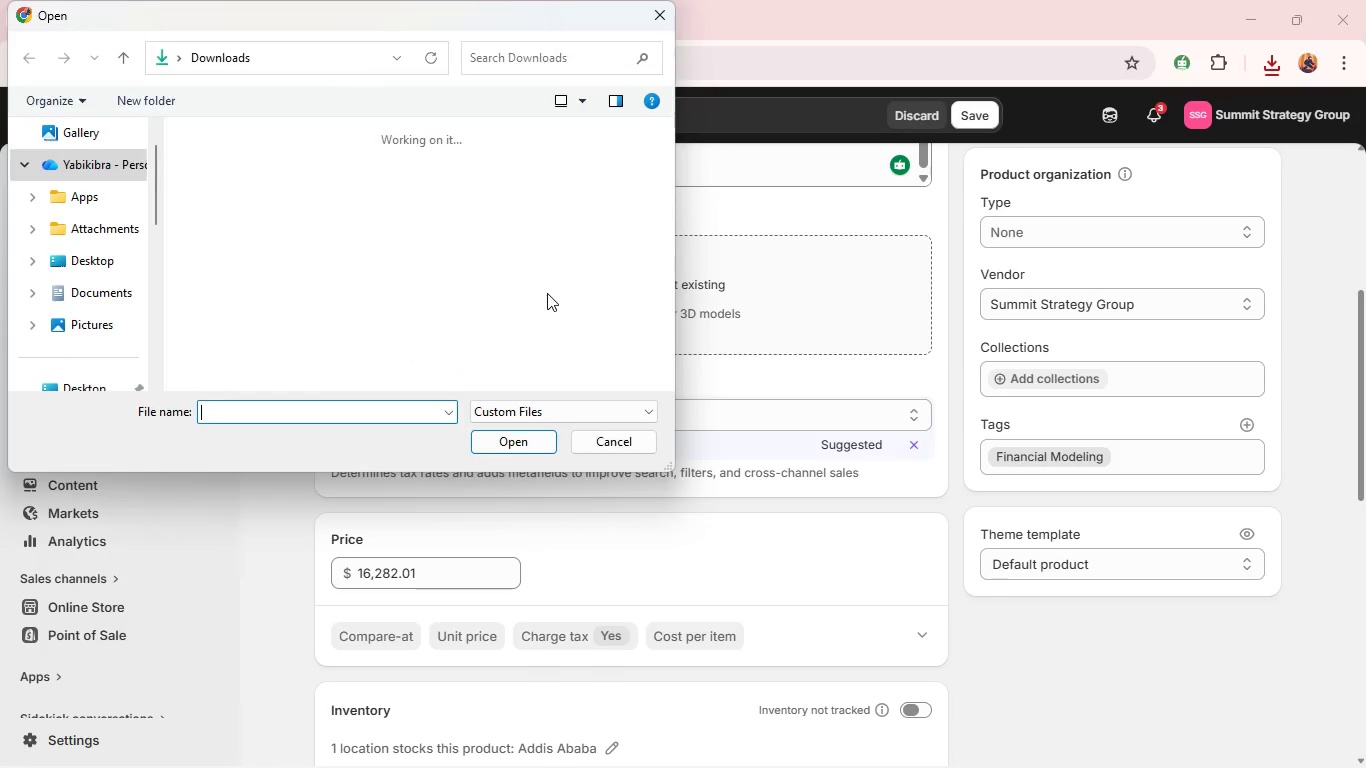 
wait(6.3)
 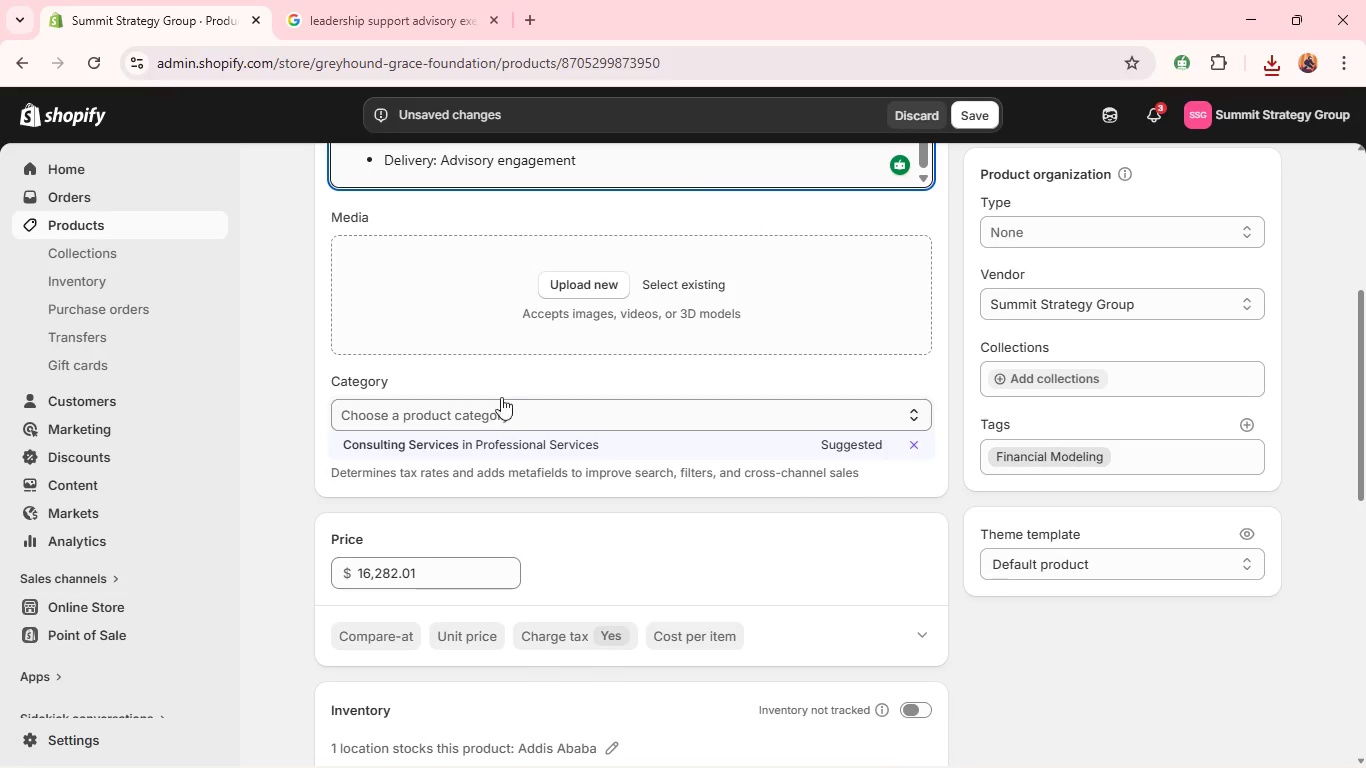 
left_click([548, 446])
 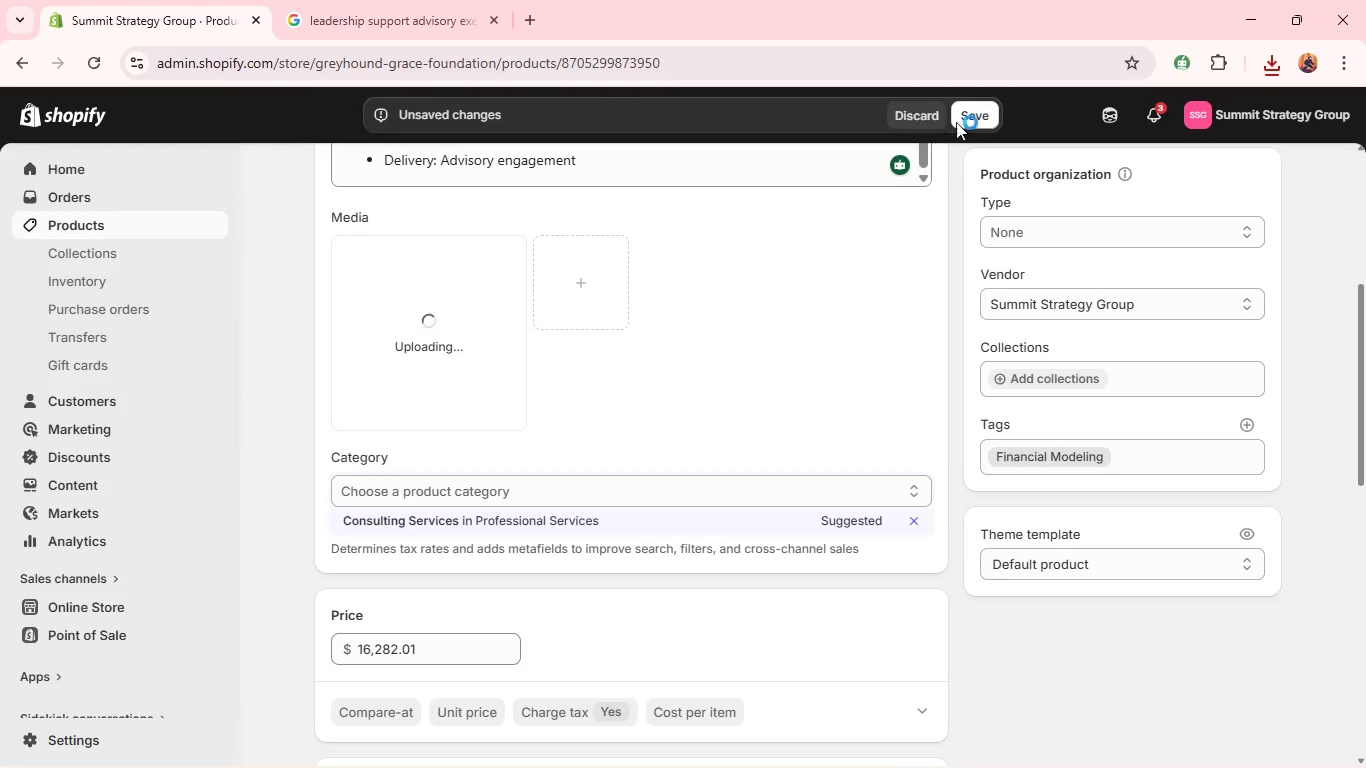 
left_click([962, 118])
 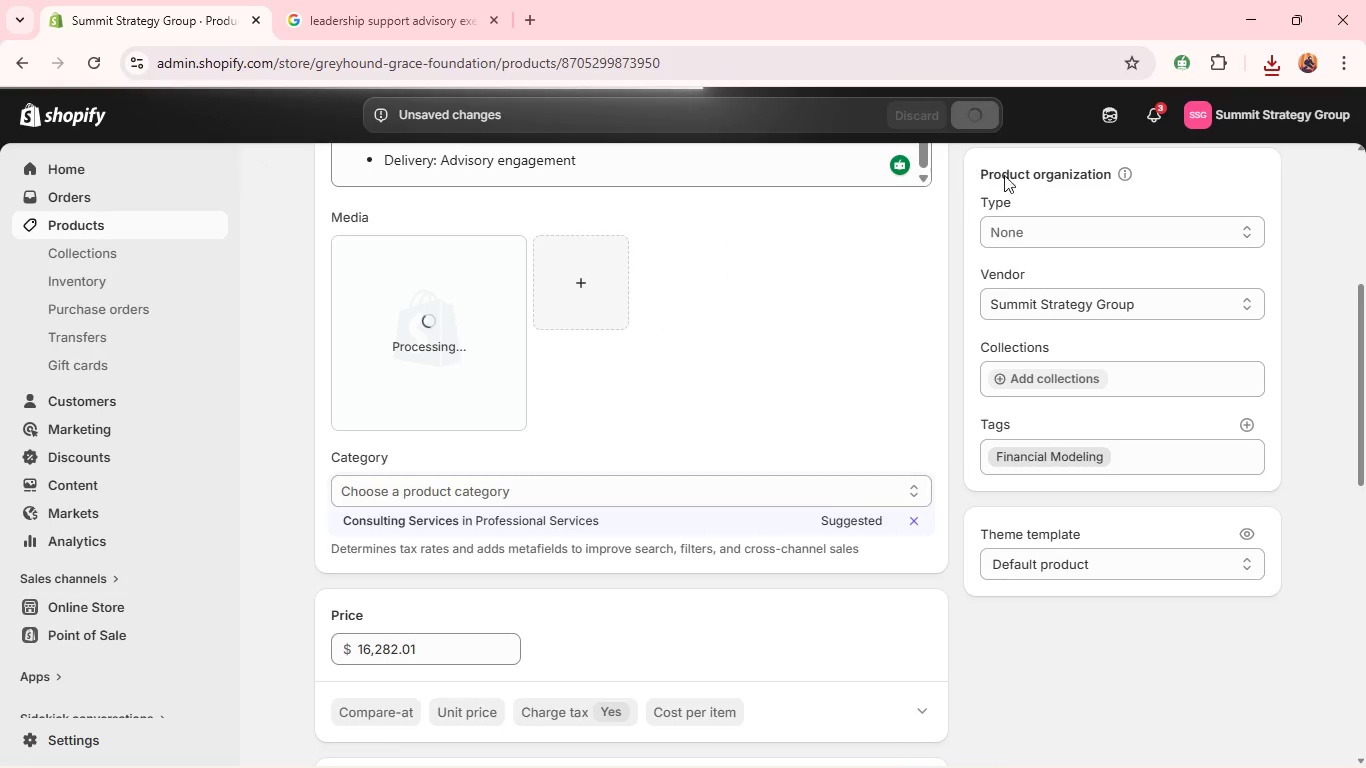 
wait(7.47)
 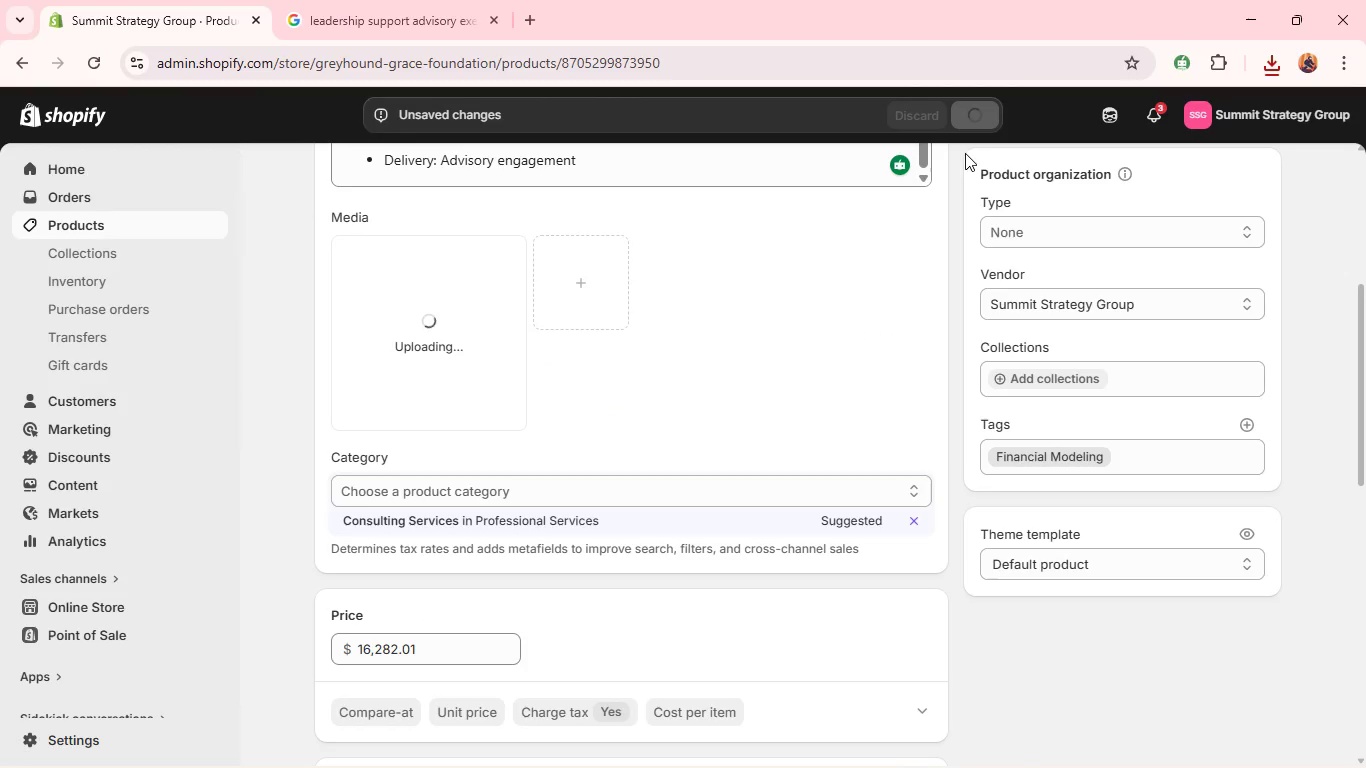 
double_click([1027, 229])
 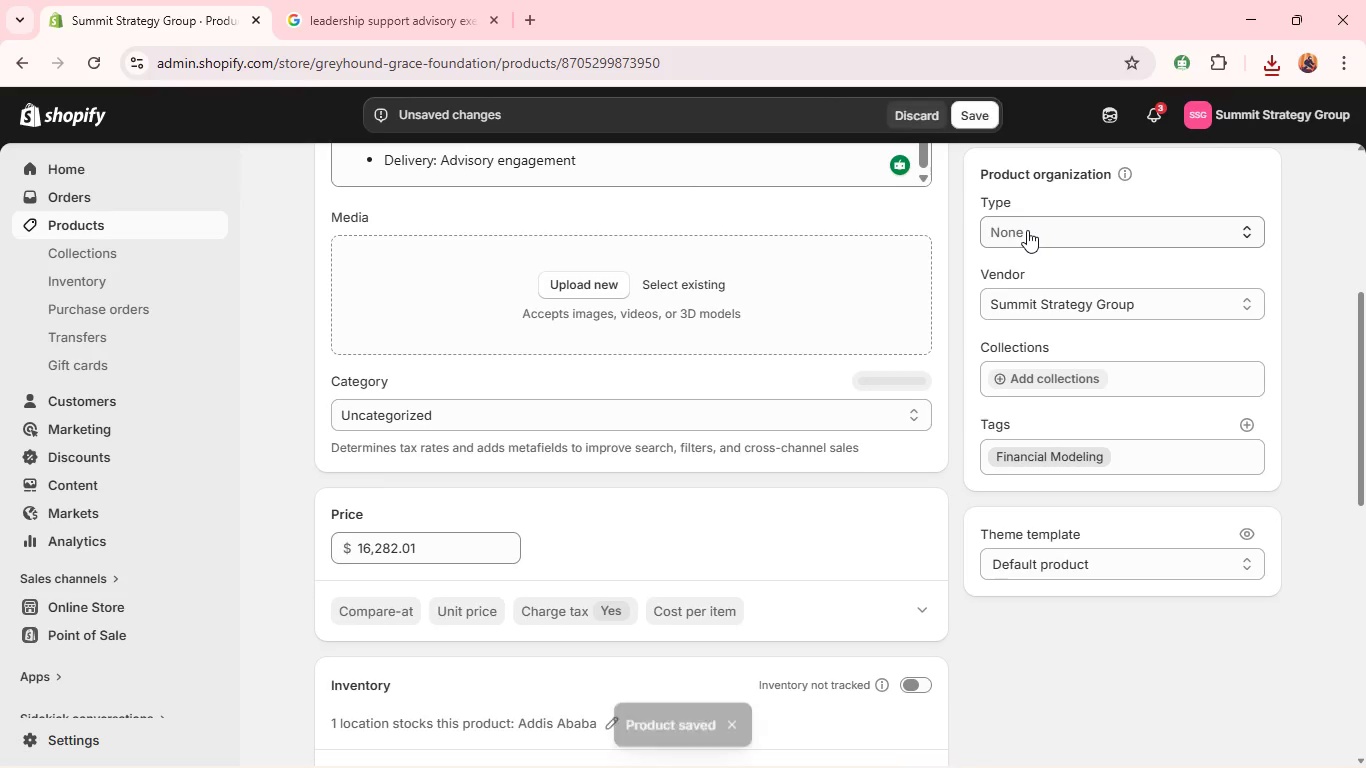 
left_click([1027, 230])
 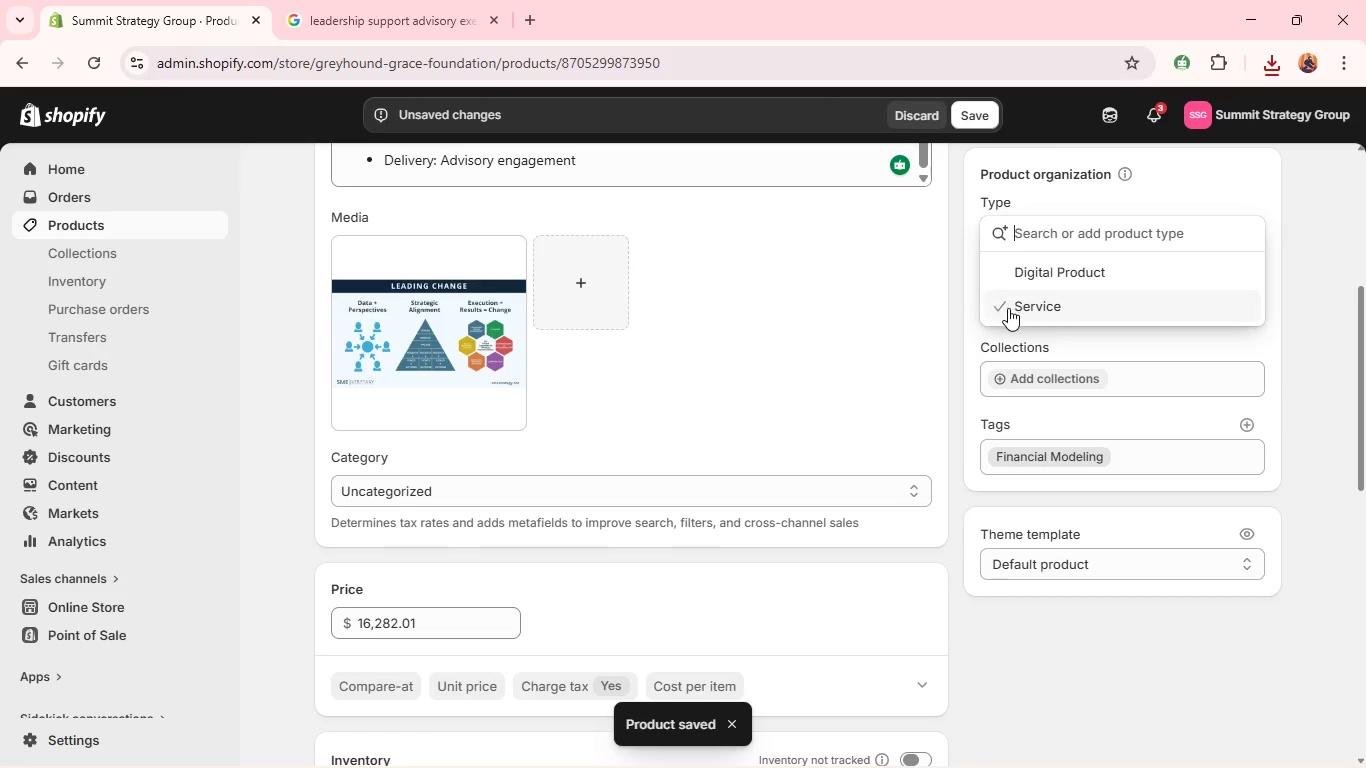 
left_click([1008, 310])
 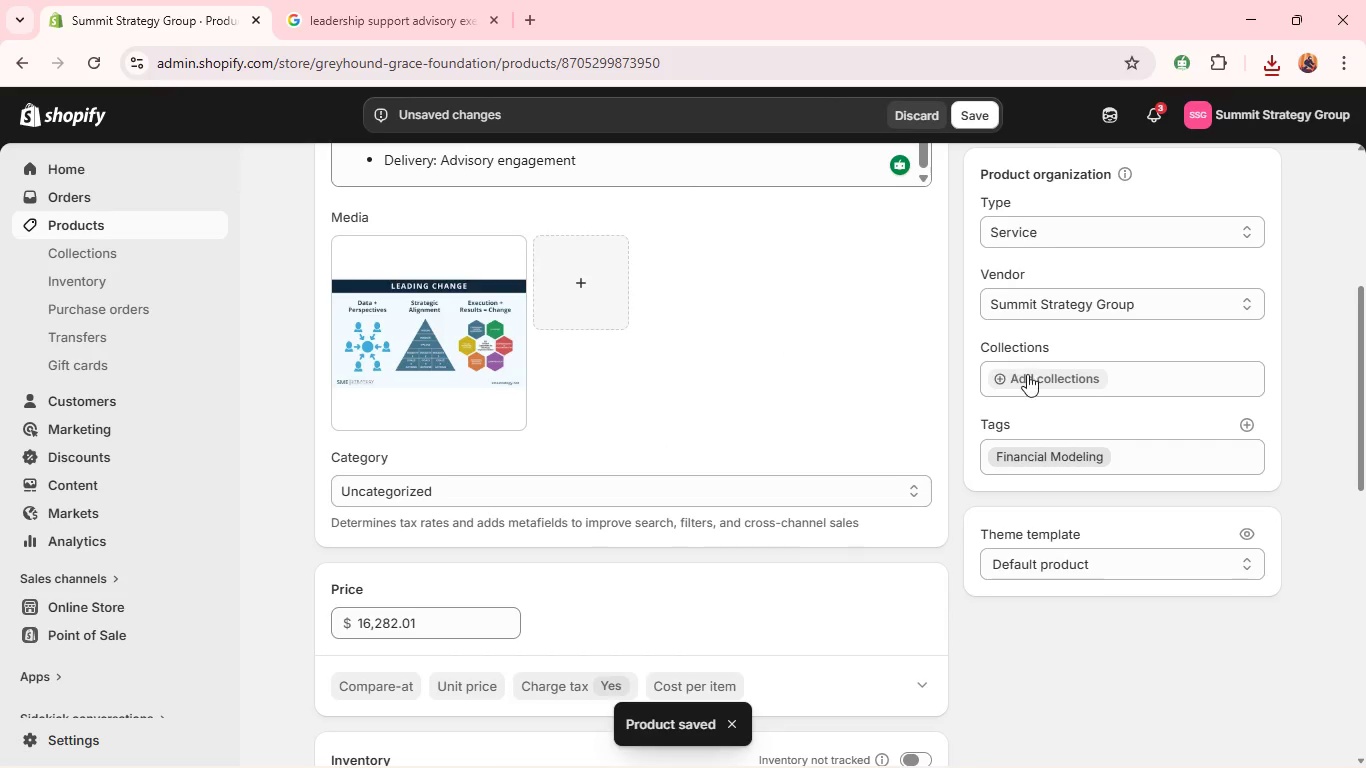 
left_click([1030, 379])
 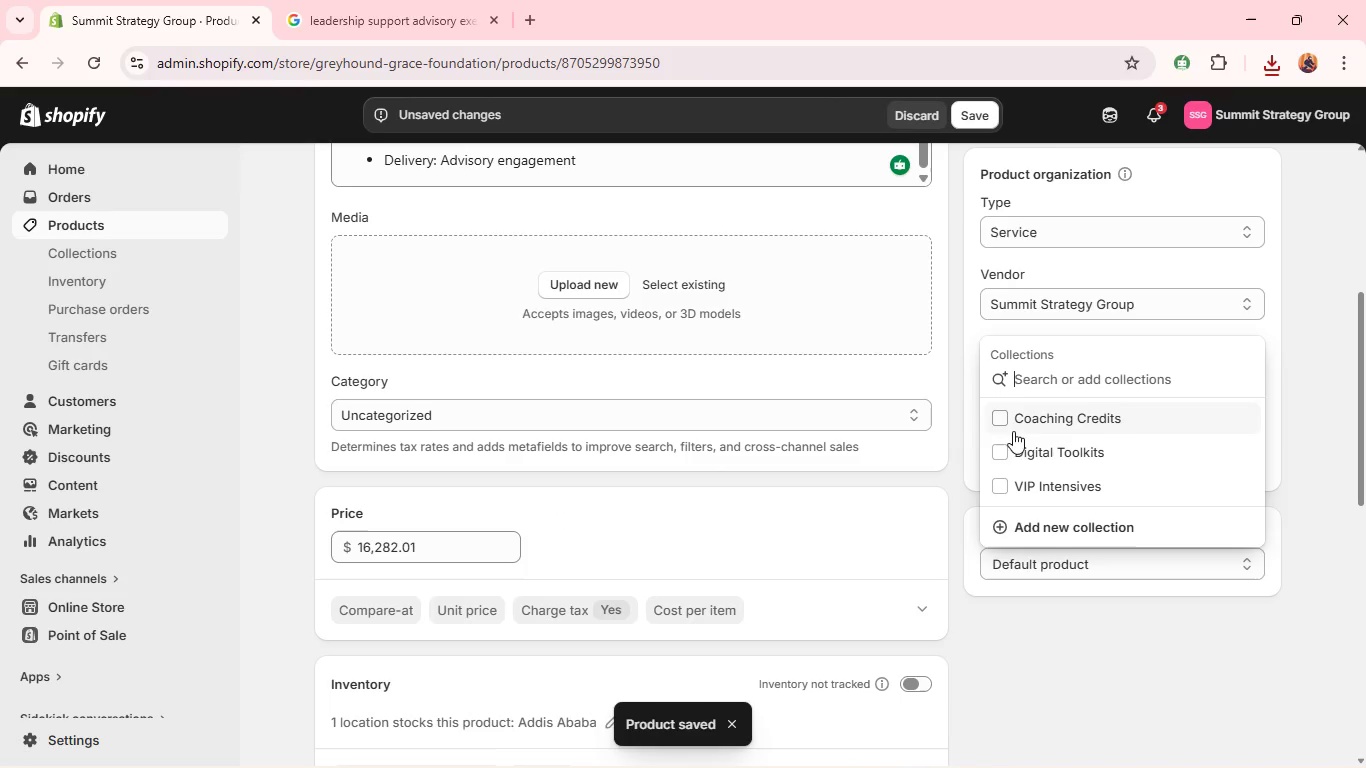 
left_click([1024, 479])
 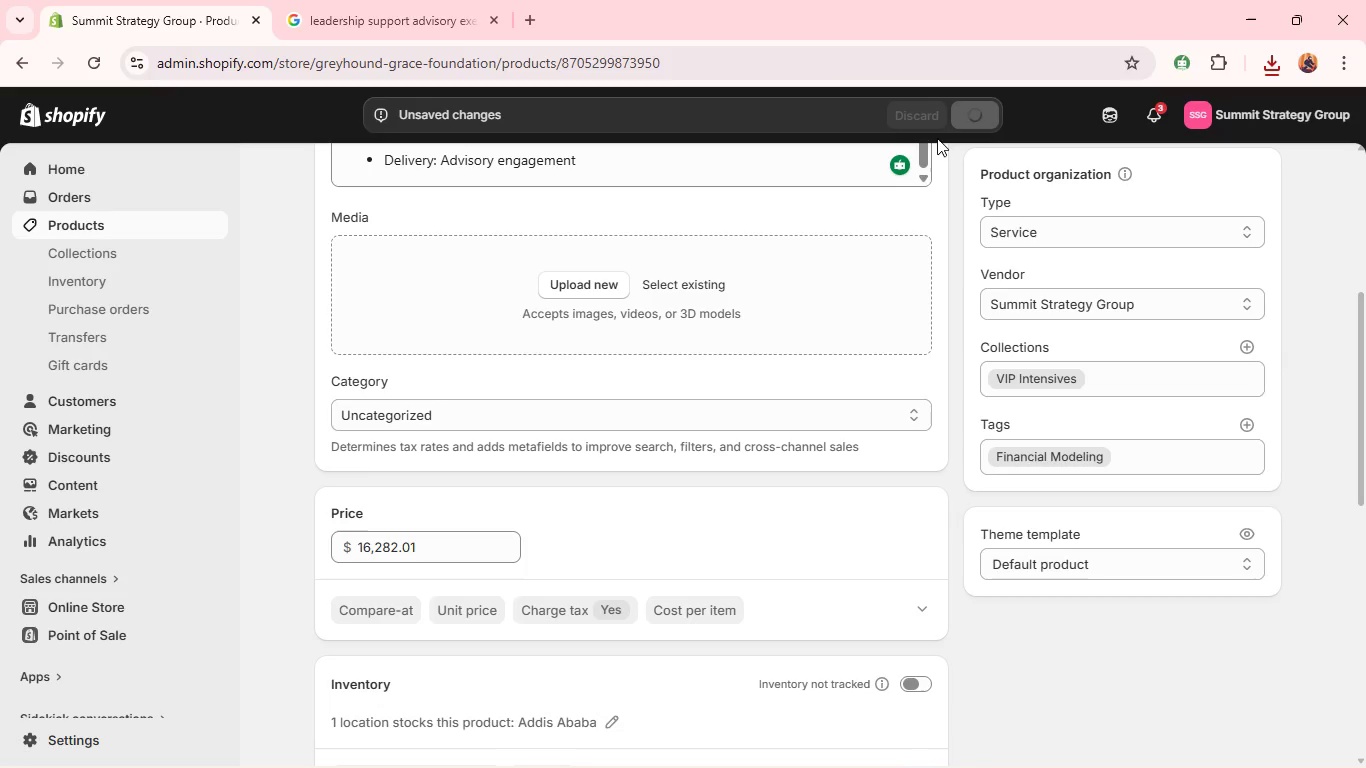 
wait(6.88)
 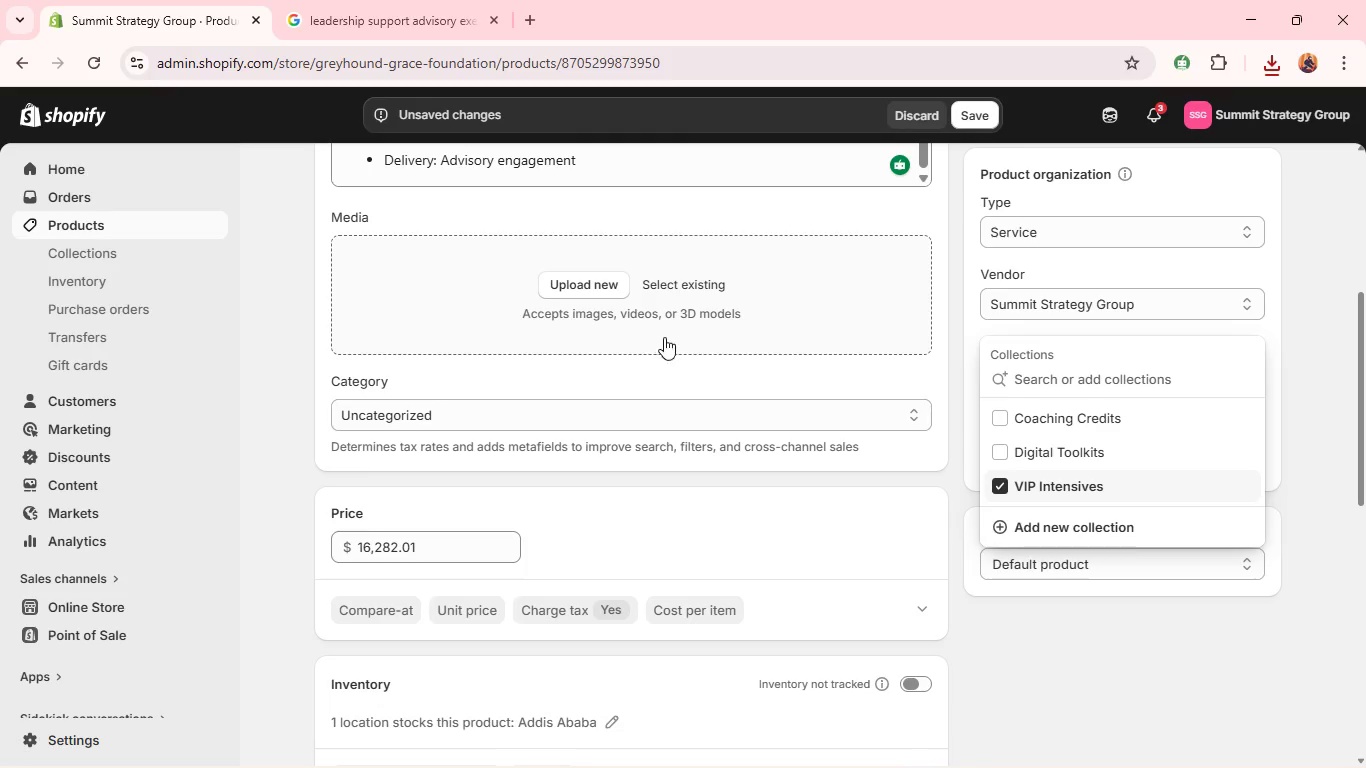 
scroll: coordinate [652, 321], scroll_direction: down, amount: 3.0
 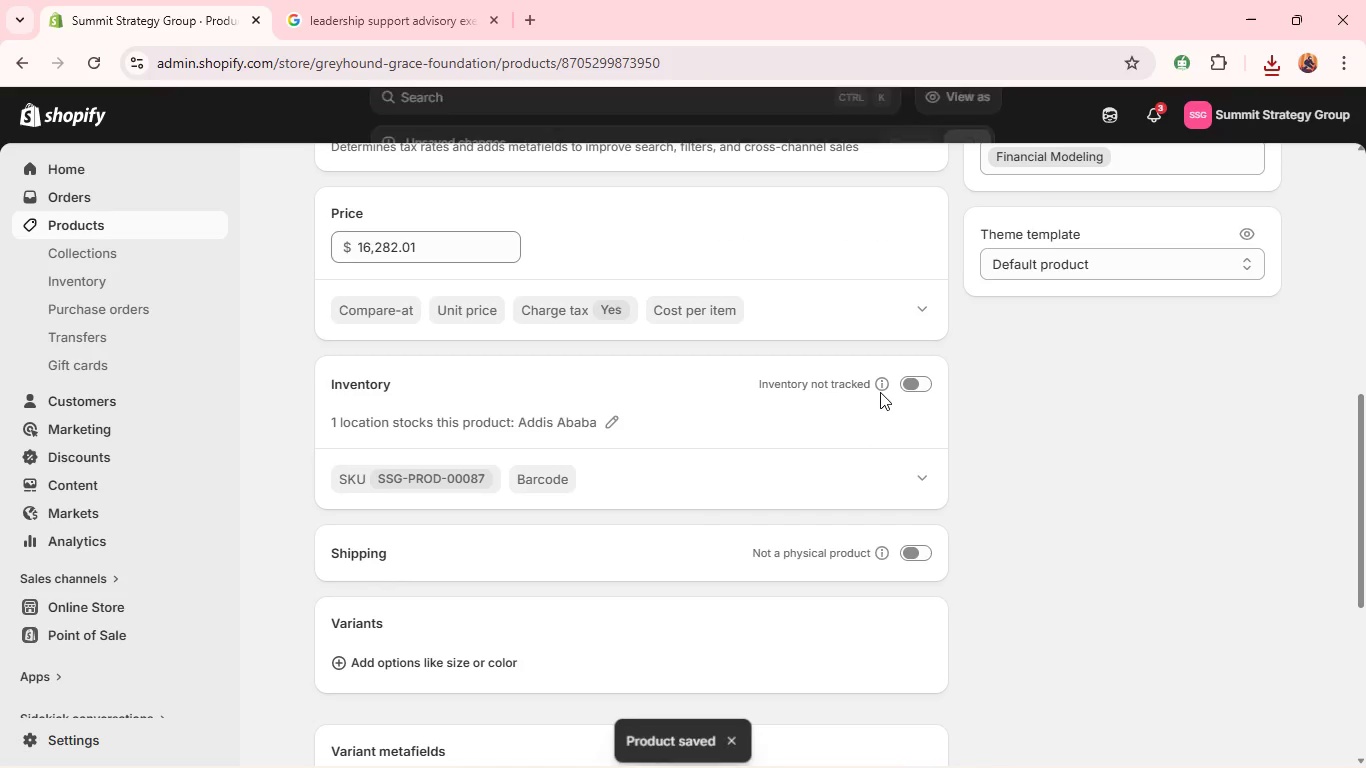 
left_click([921, 376])
 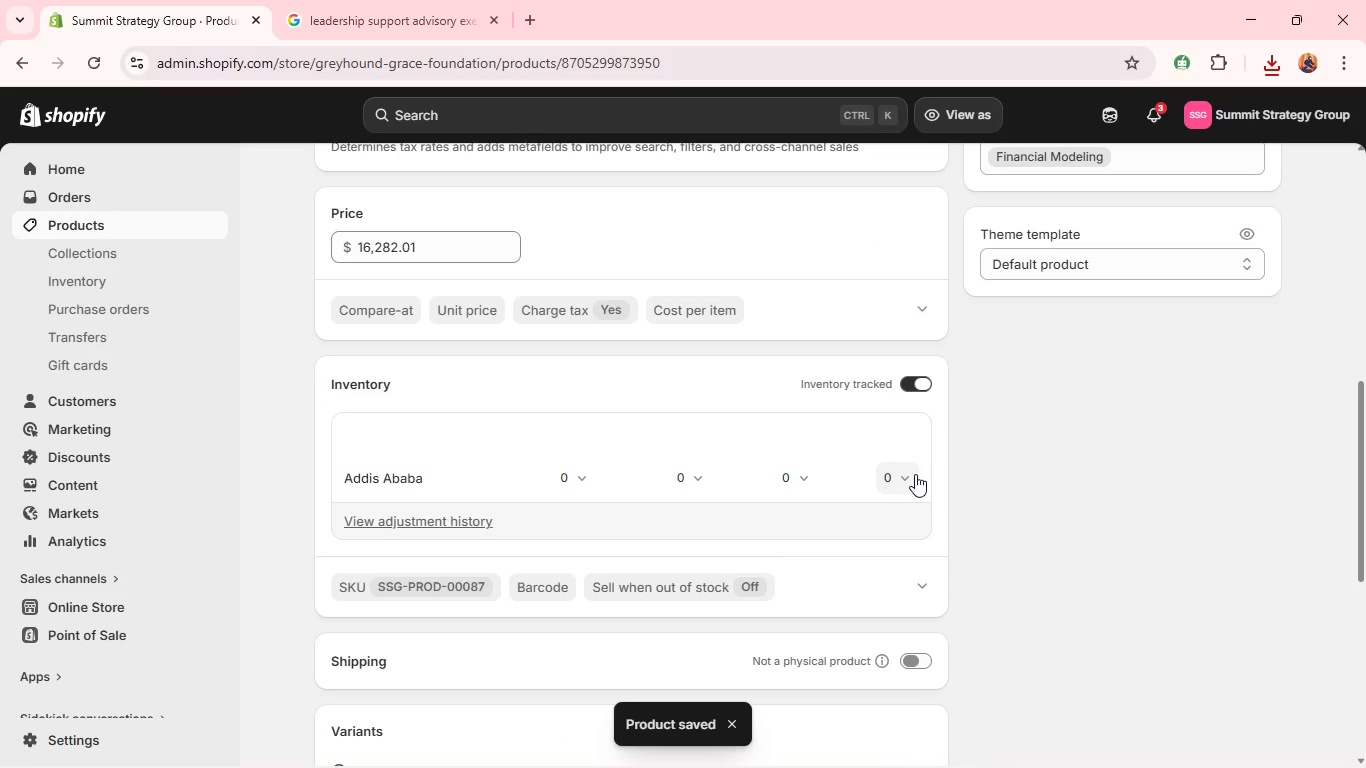 
left_click([915, 475])
 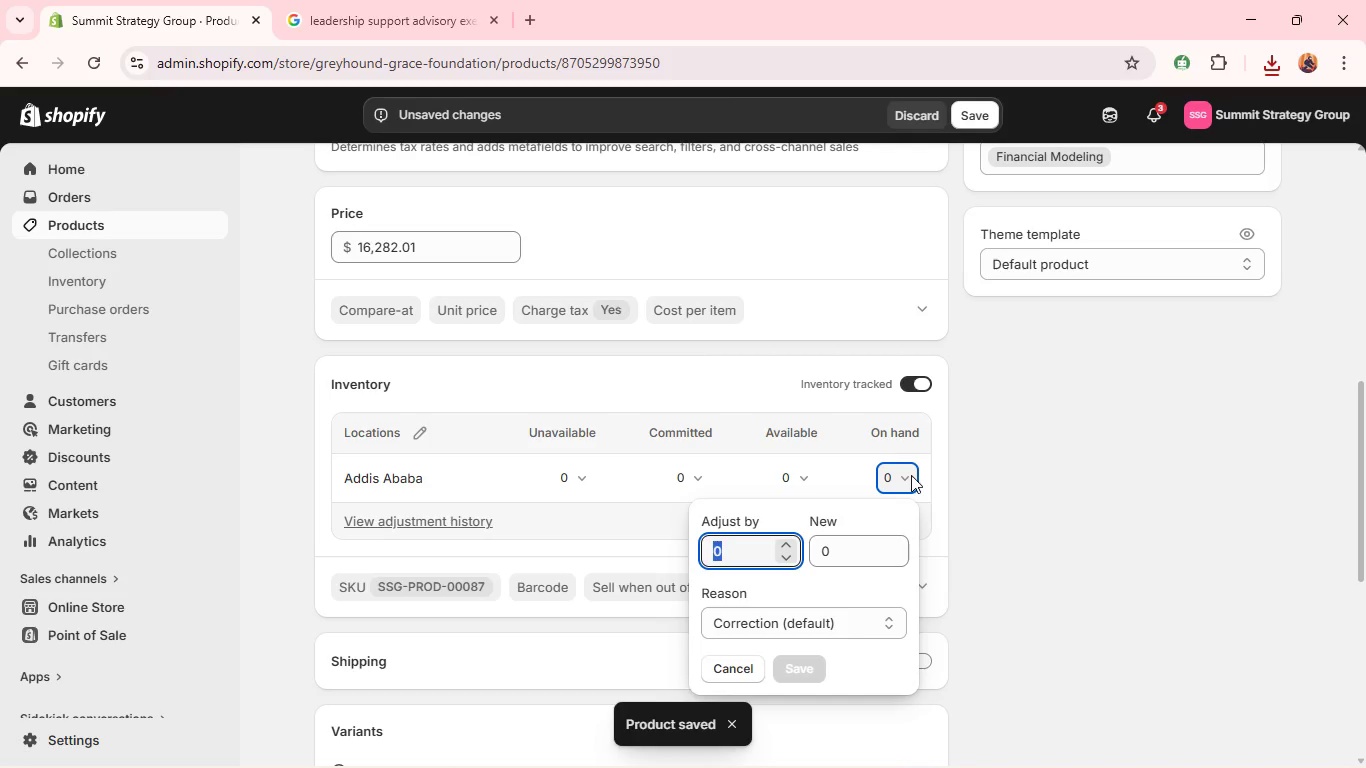 
type(999)
 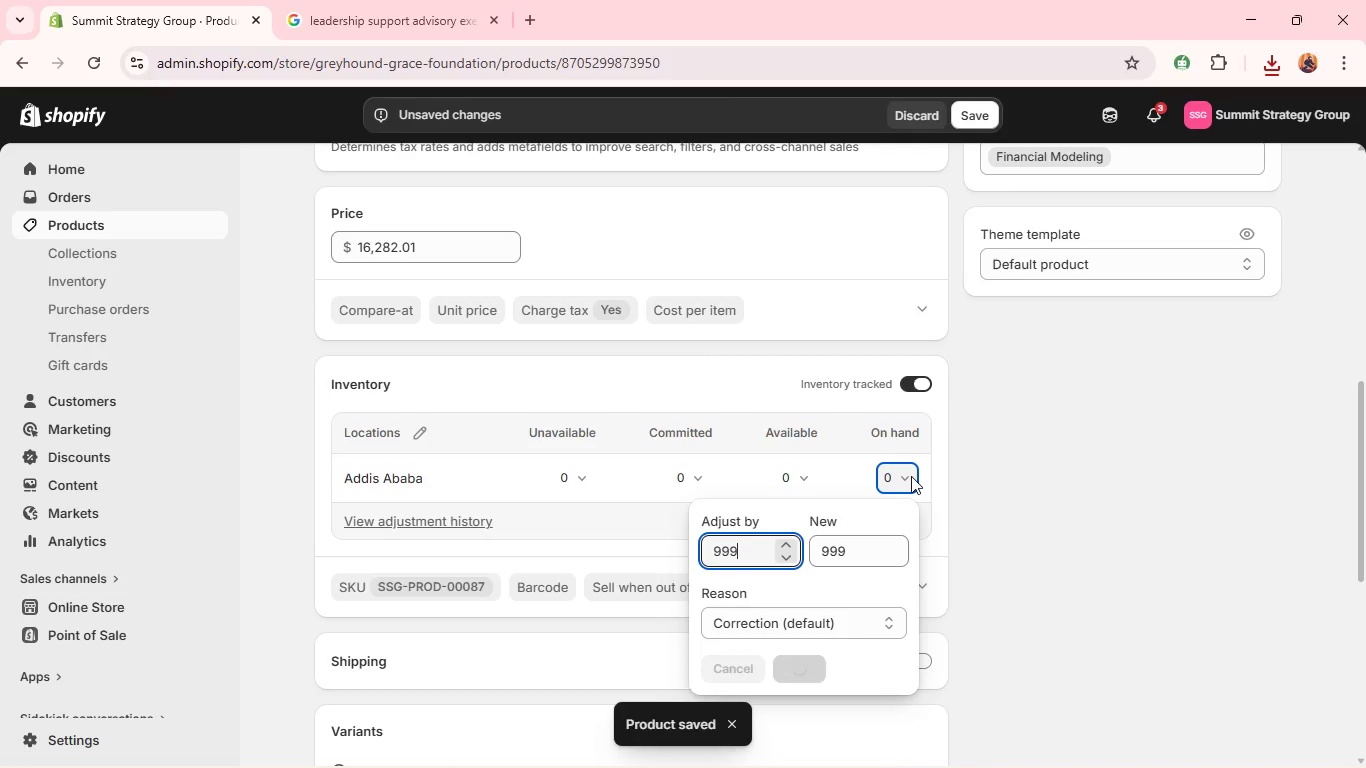 
key(Enter)
 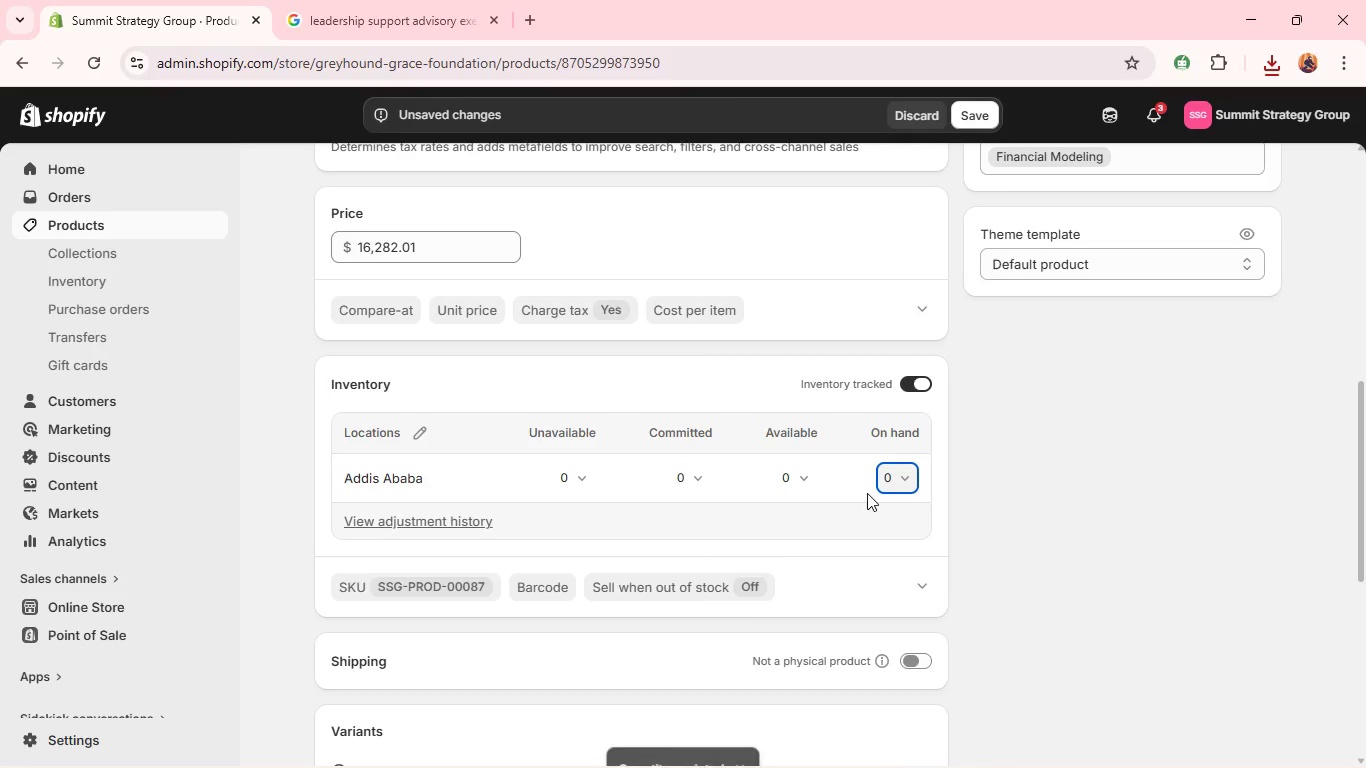 
scroll: coordinate [870, 490], scroll_direction: up, amount: 3.0
 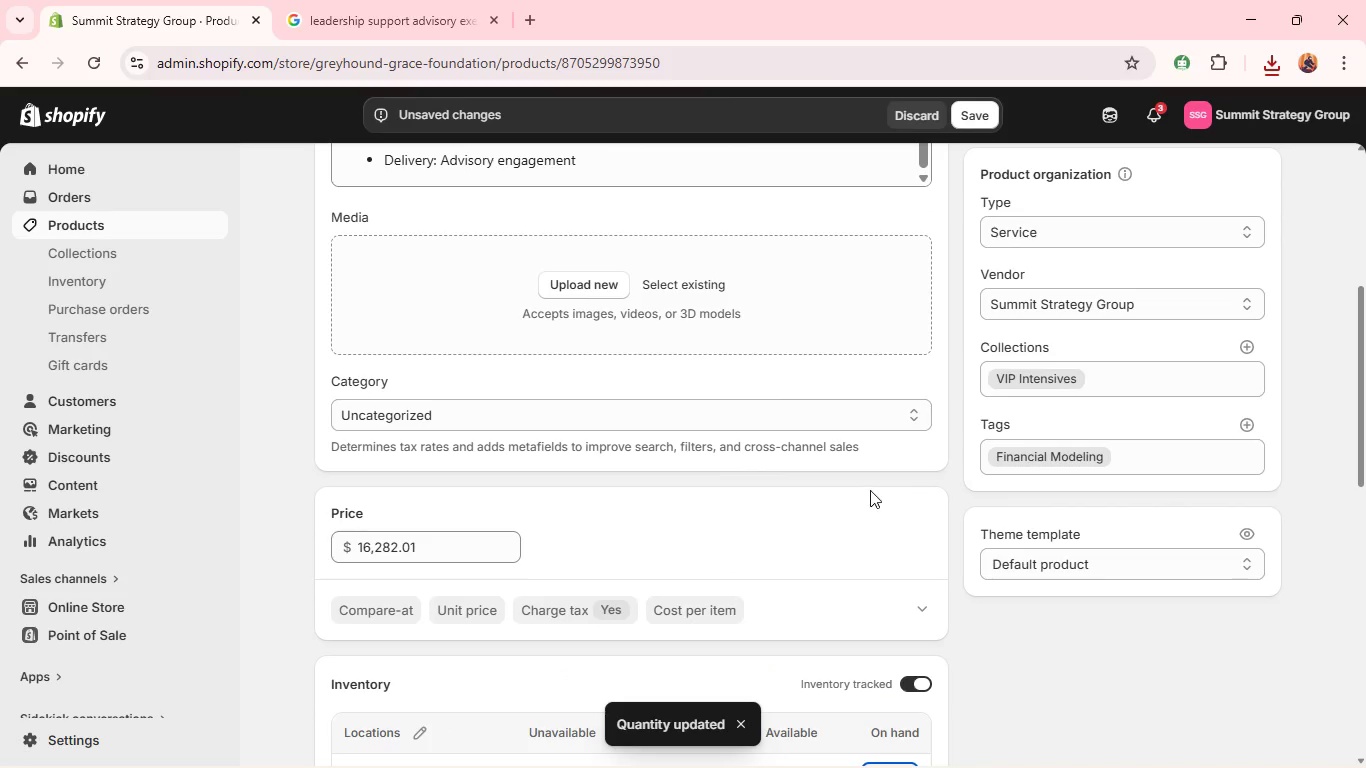 
scroll: coordinate [924, 503], scroll_direction: down, amount: 13.0
 